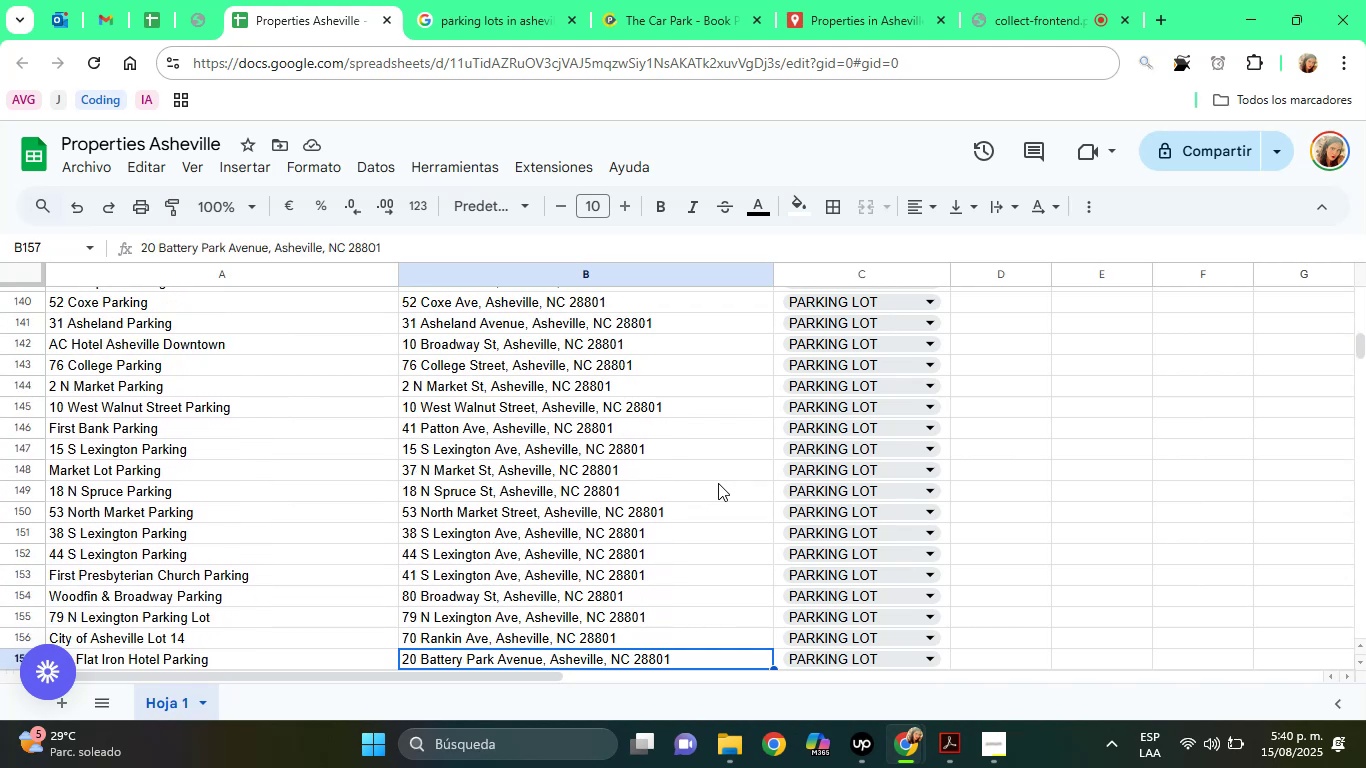 
key(ArrowDown)
 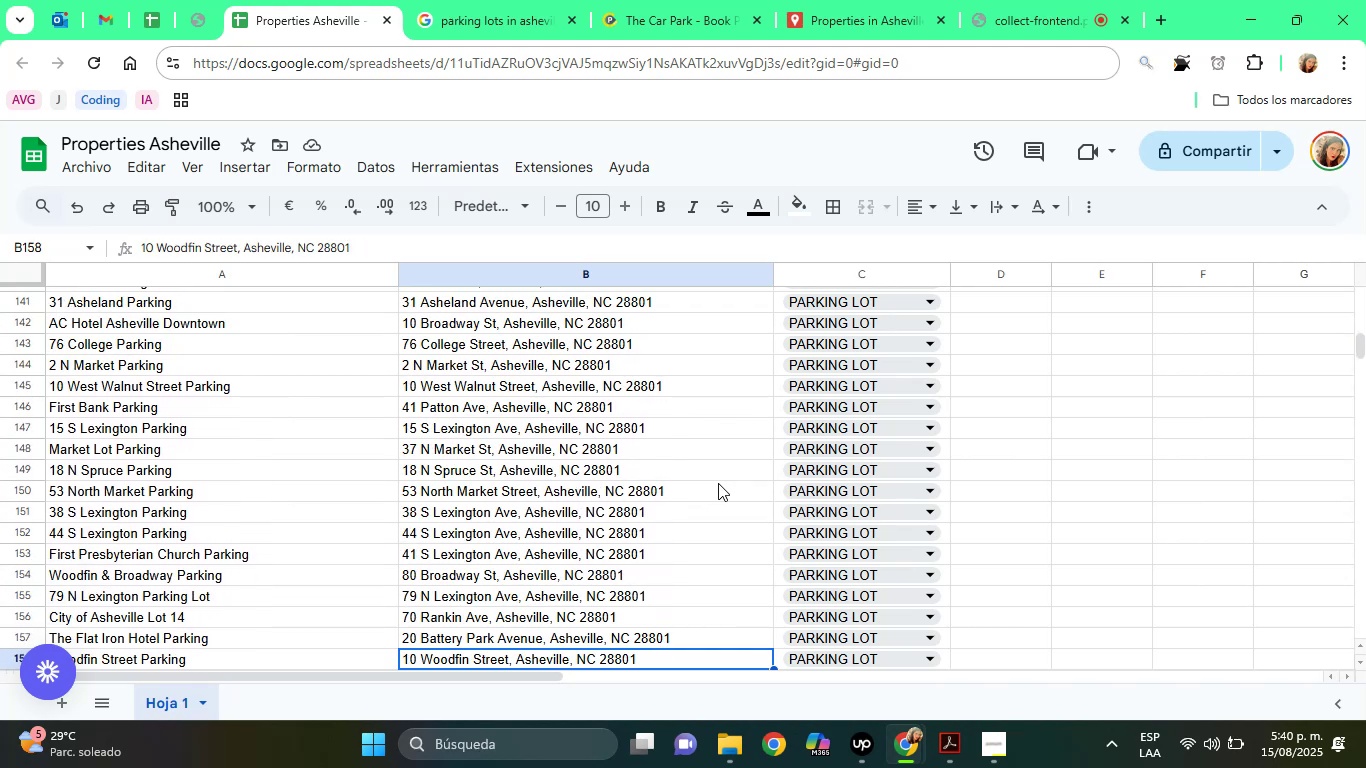 
key(ArrowDown)
 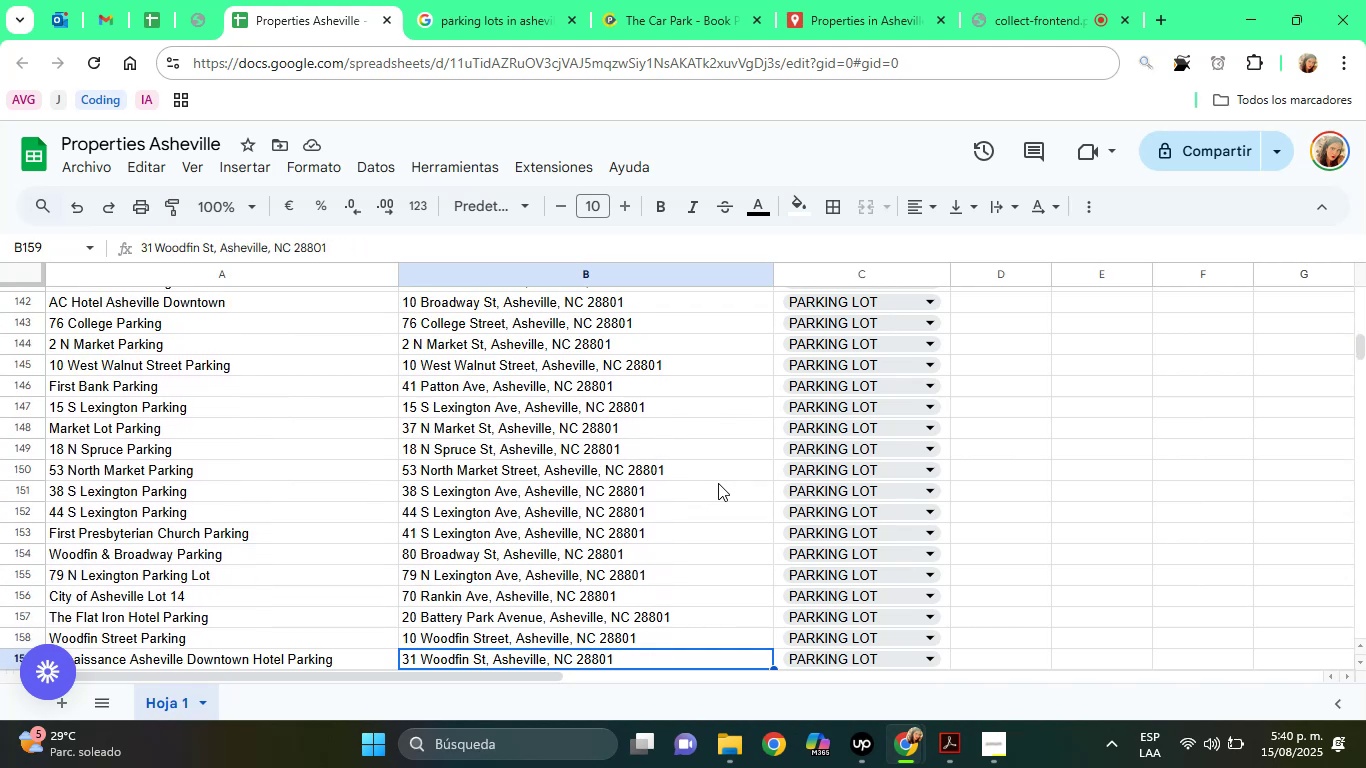 
key(ArrowDown)
 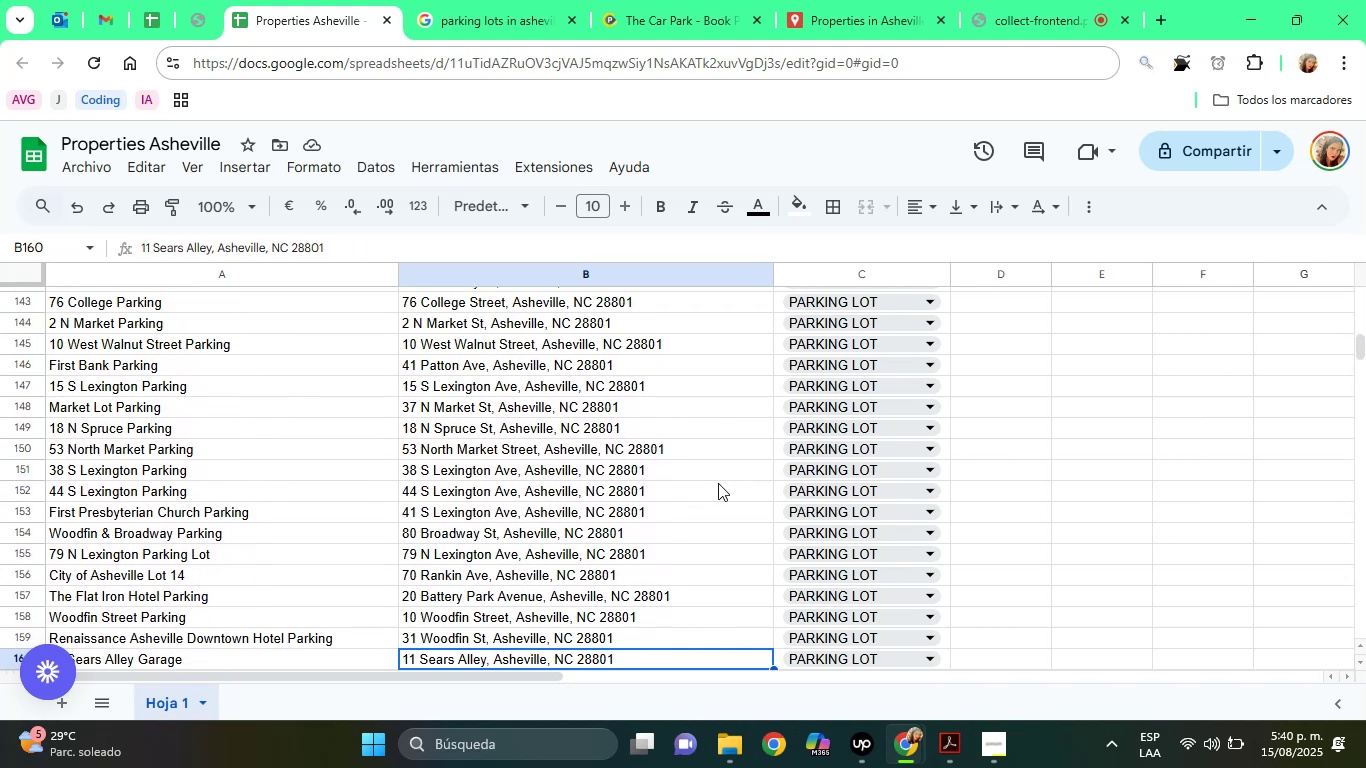 
key(ArrowDown)
 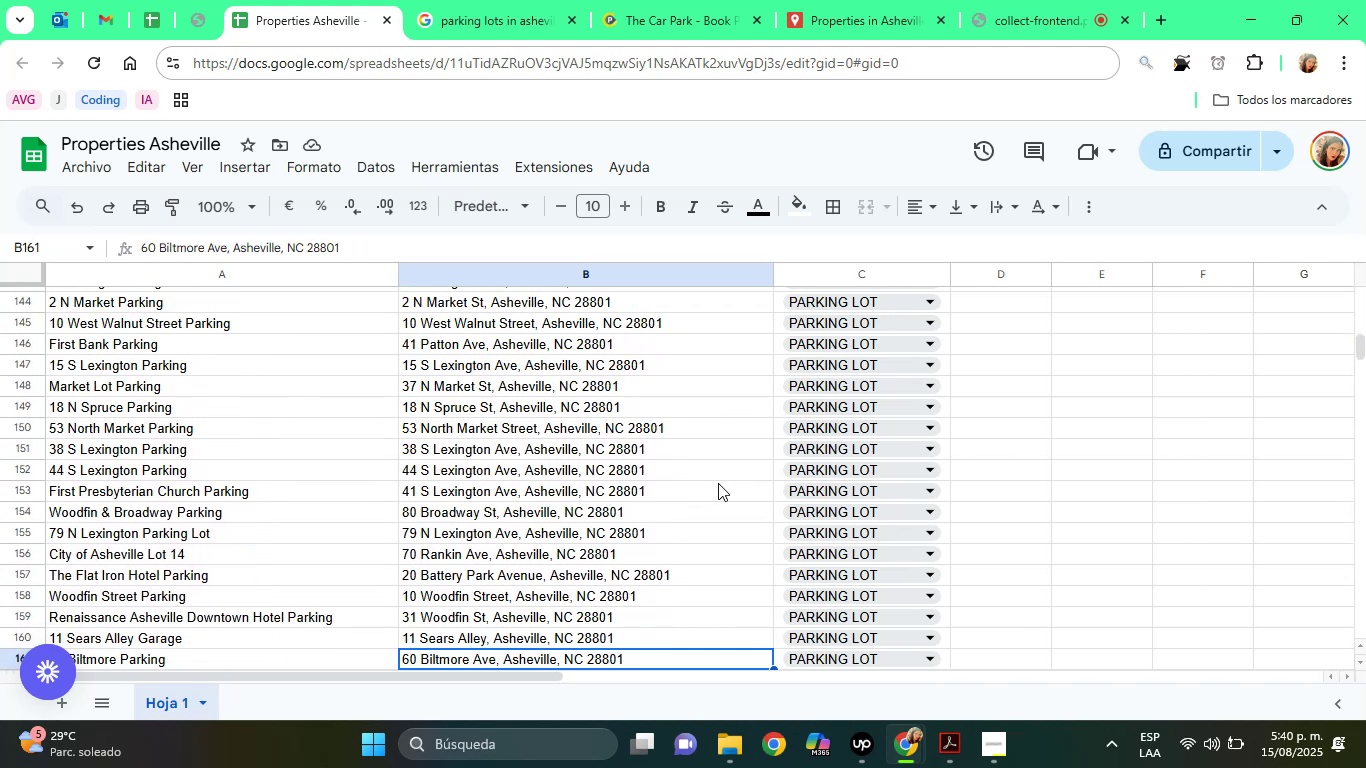 
key(ArrowDown)
 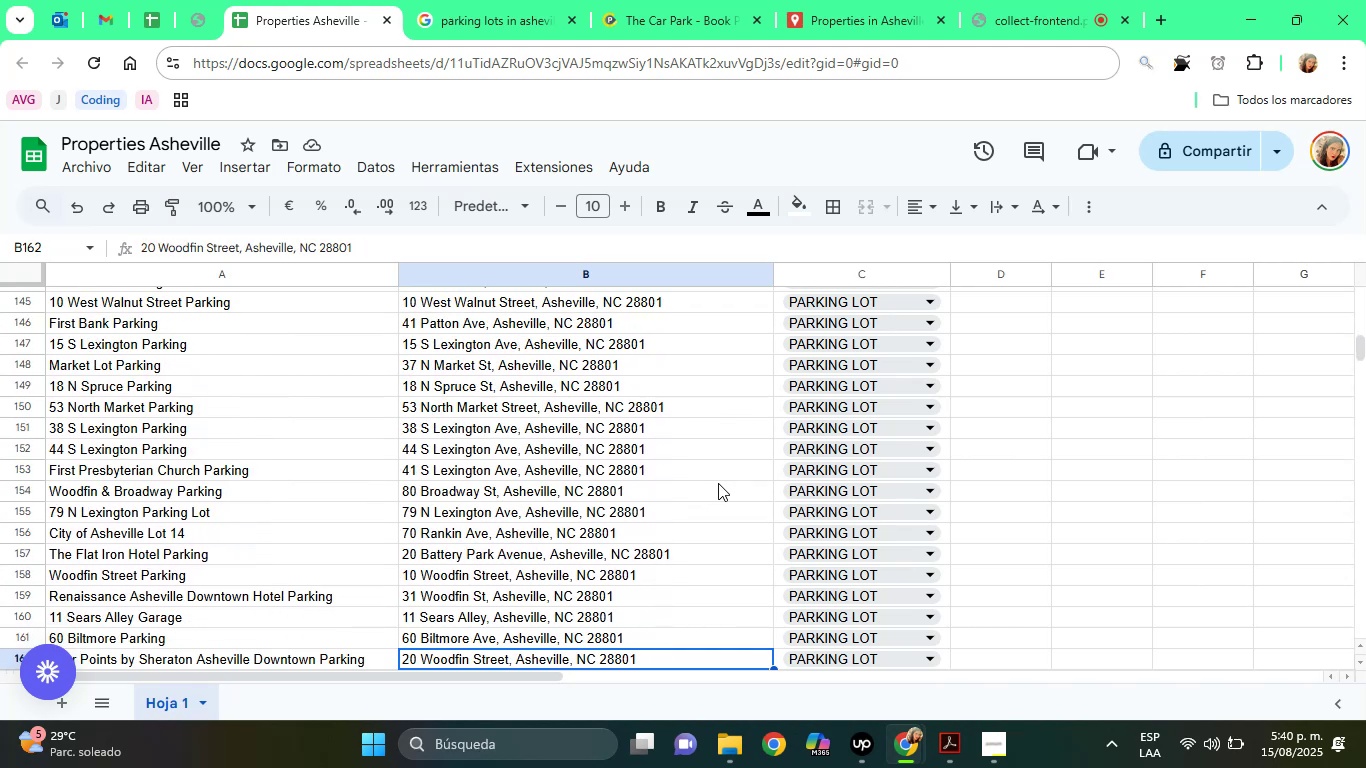 
key(ArrowDown)
 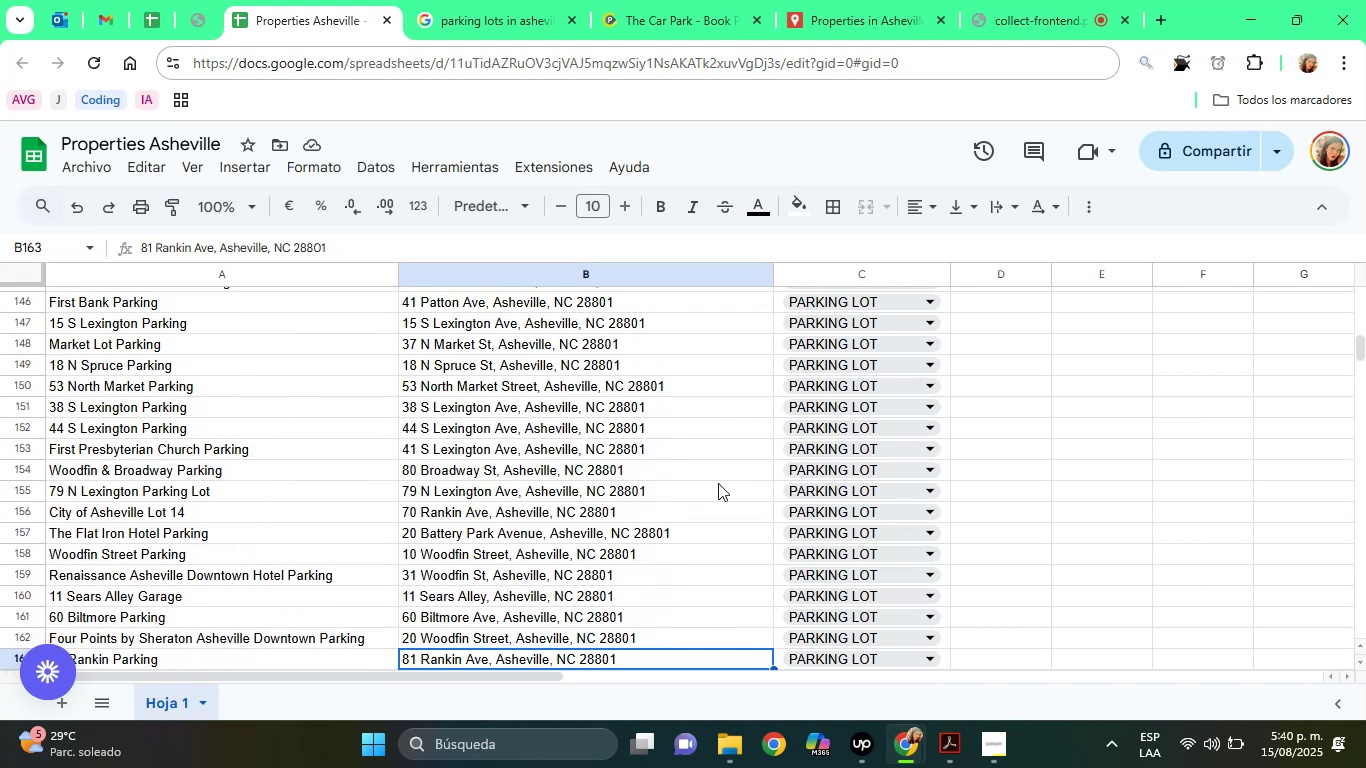 
key(ArrowDown)
 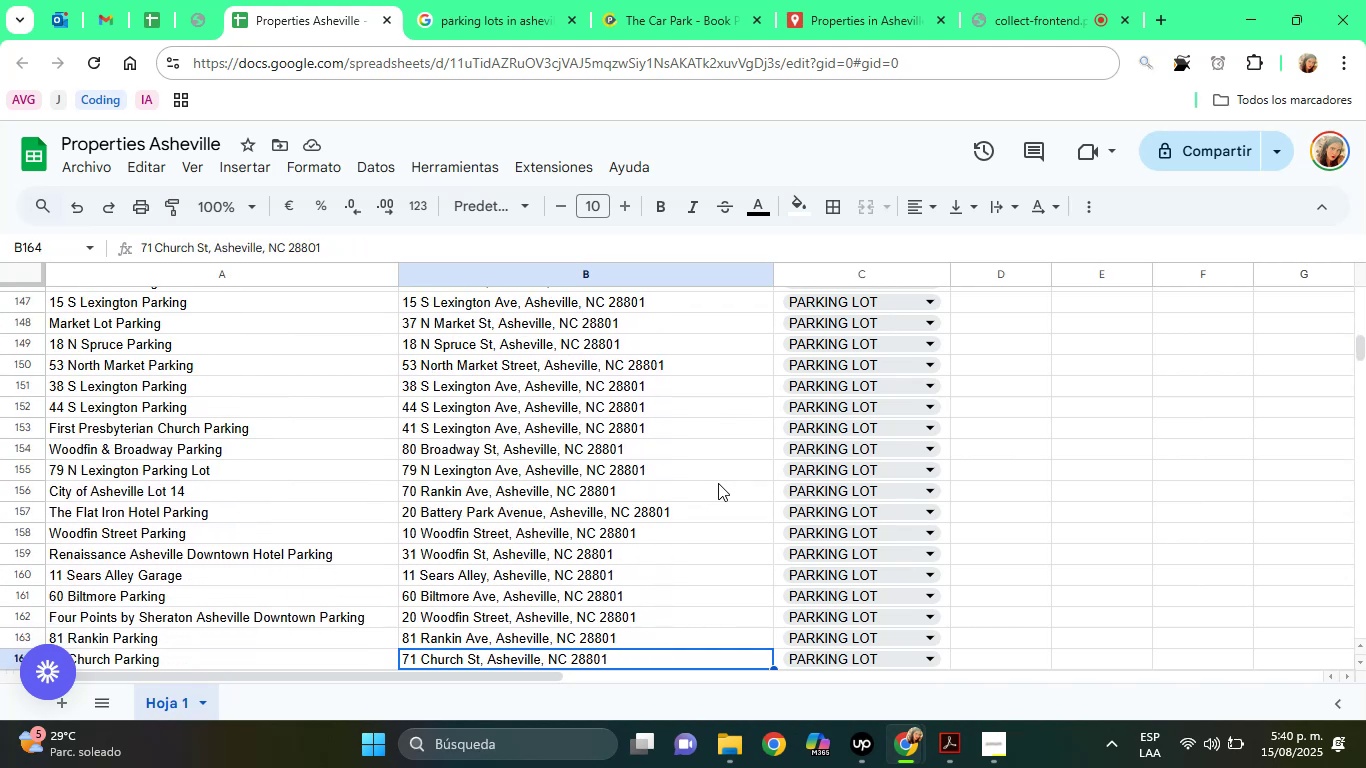 
key(ArrowDown)
 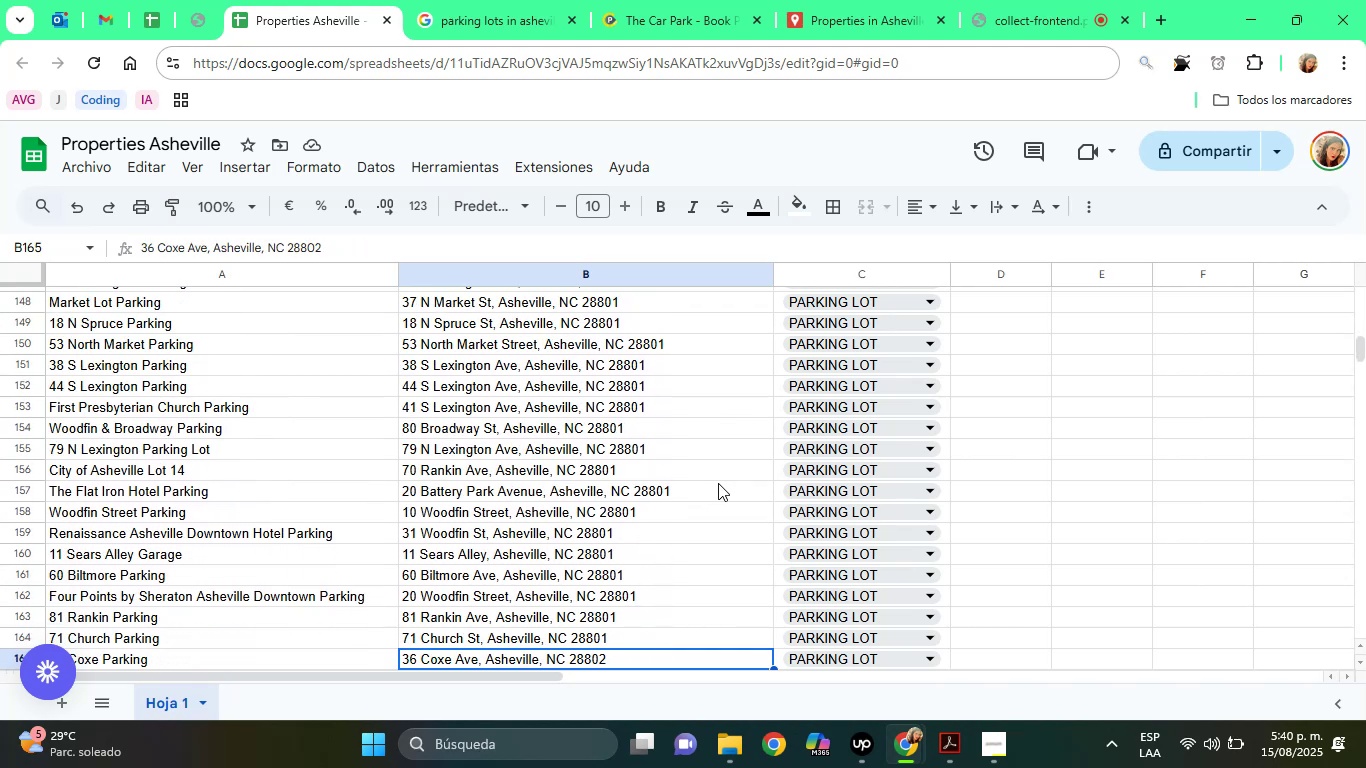 
key(ArrowDown)
 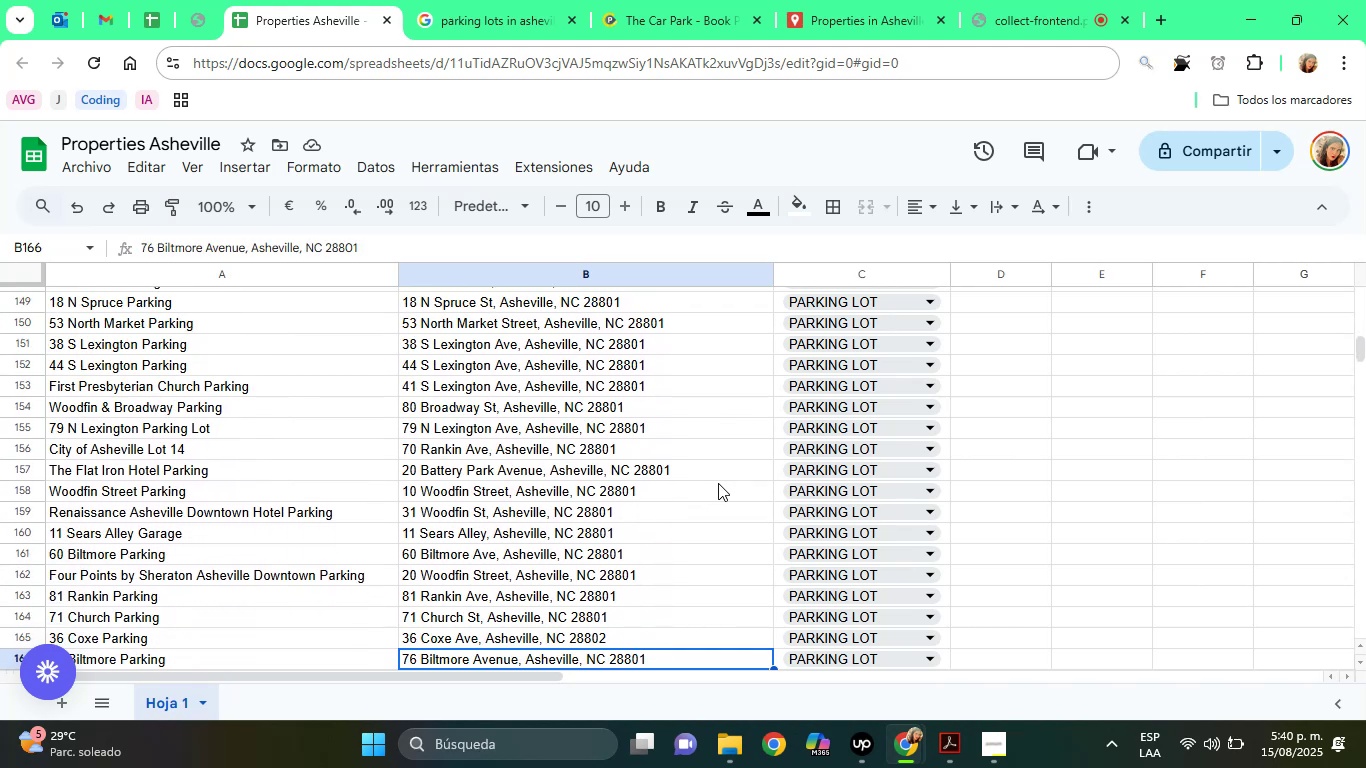 
key(ArrowDown)
 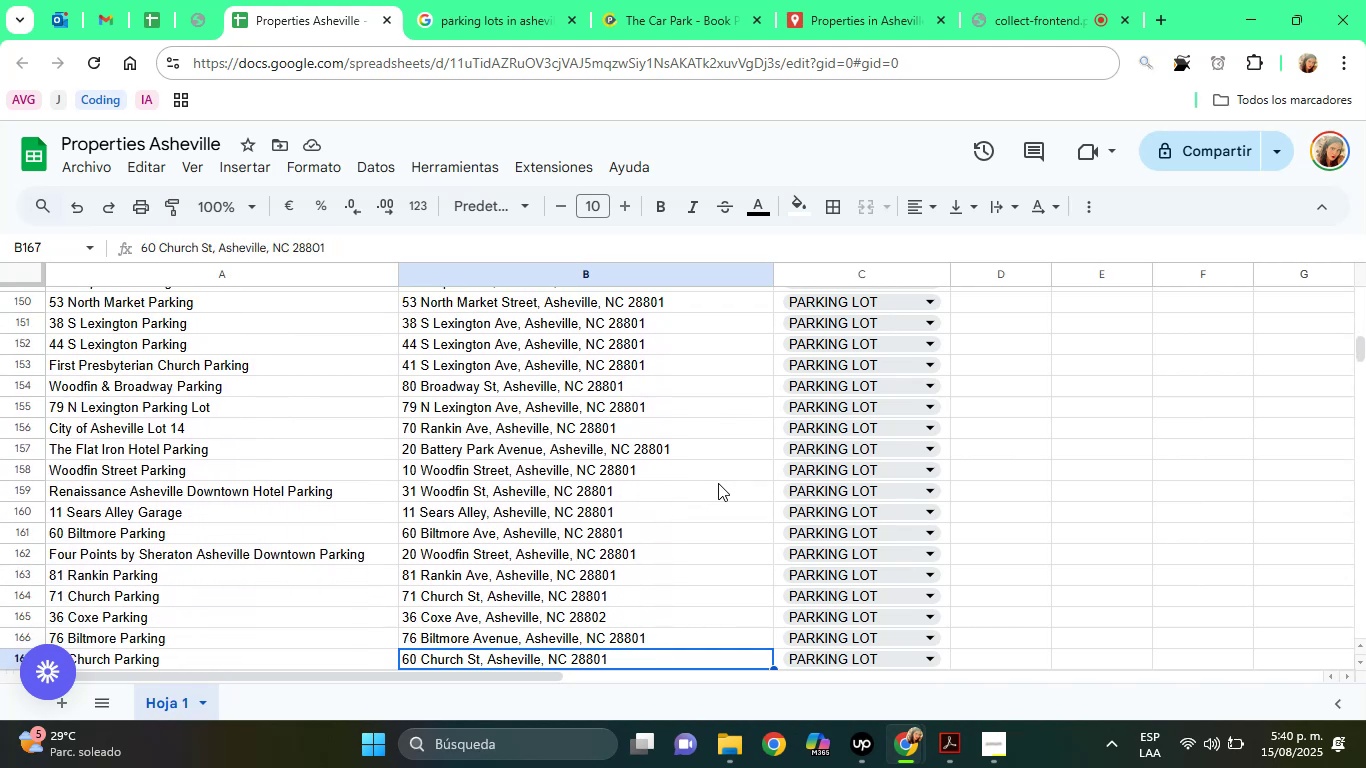 
key(ArrowDown)
 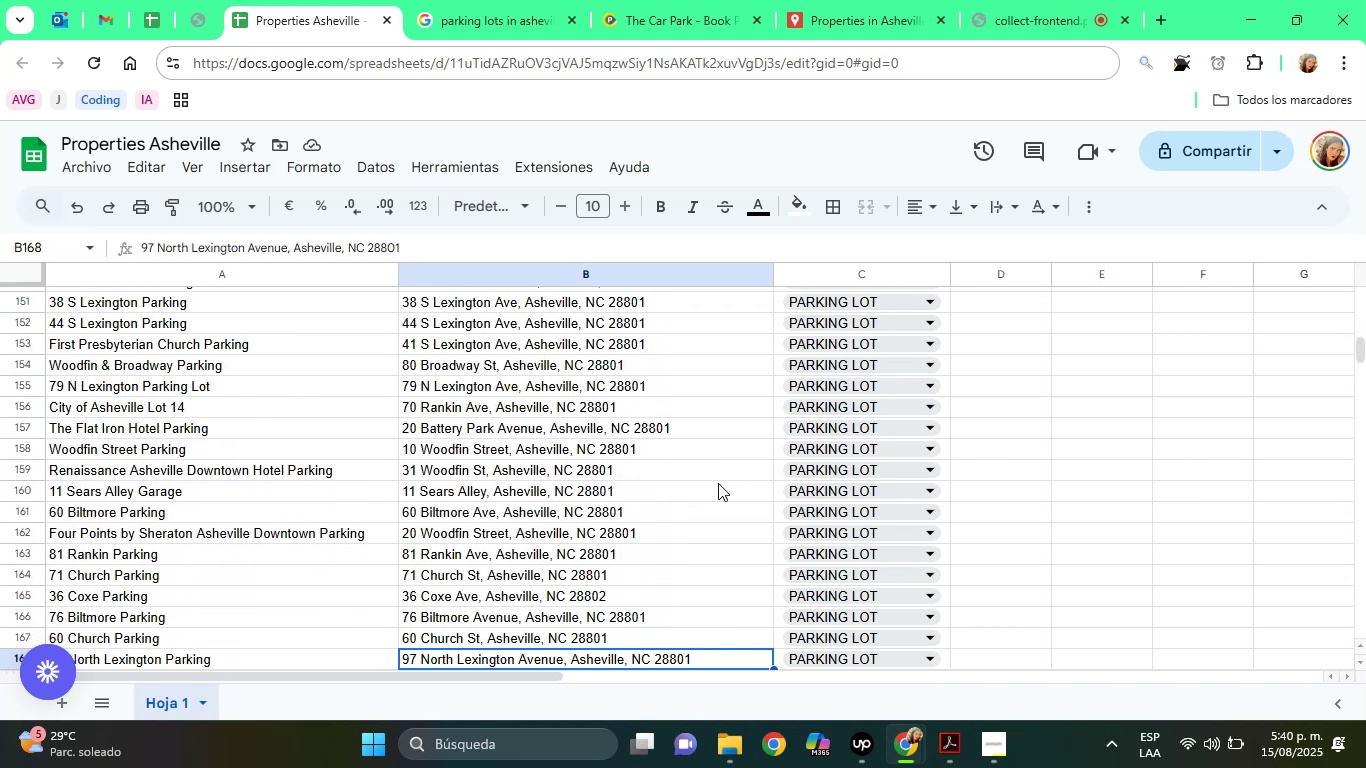 
key(ArrowDown)
 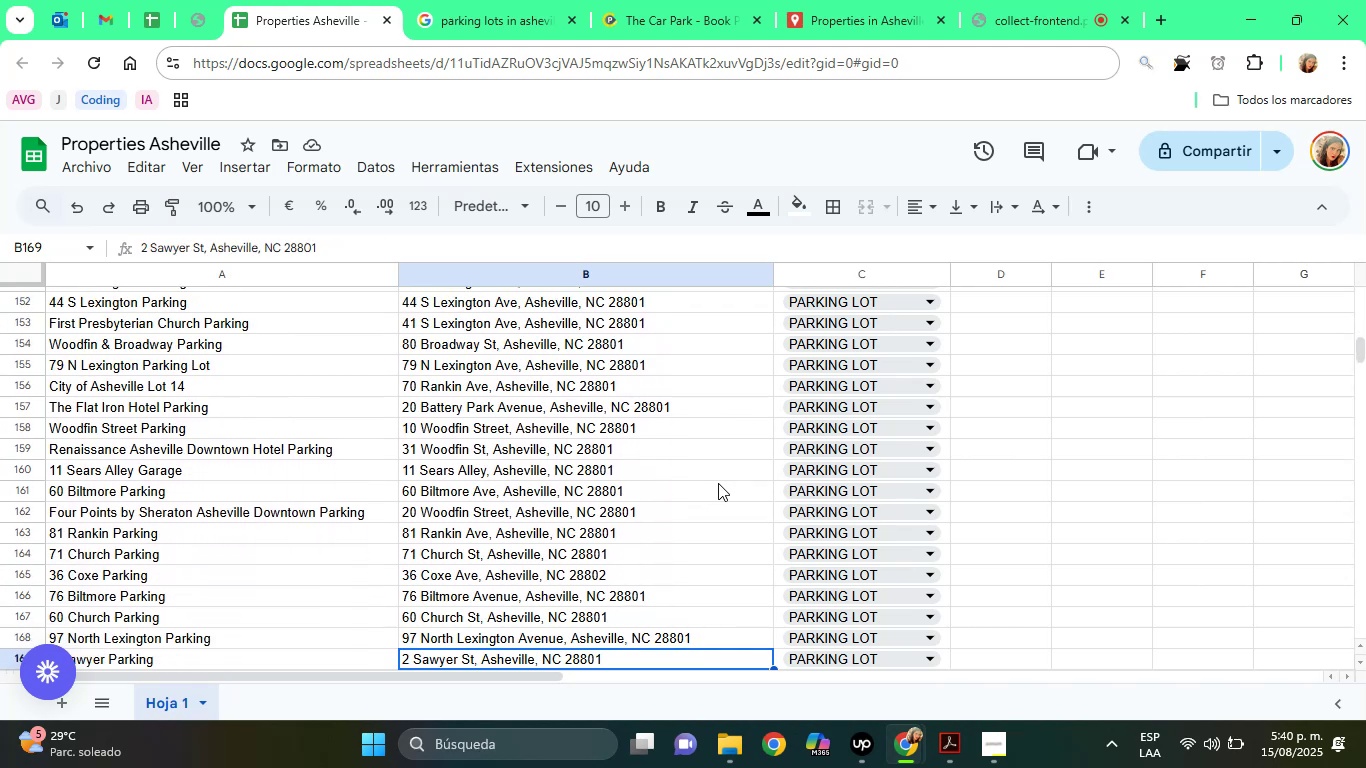 
key(ArrowDown)
 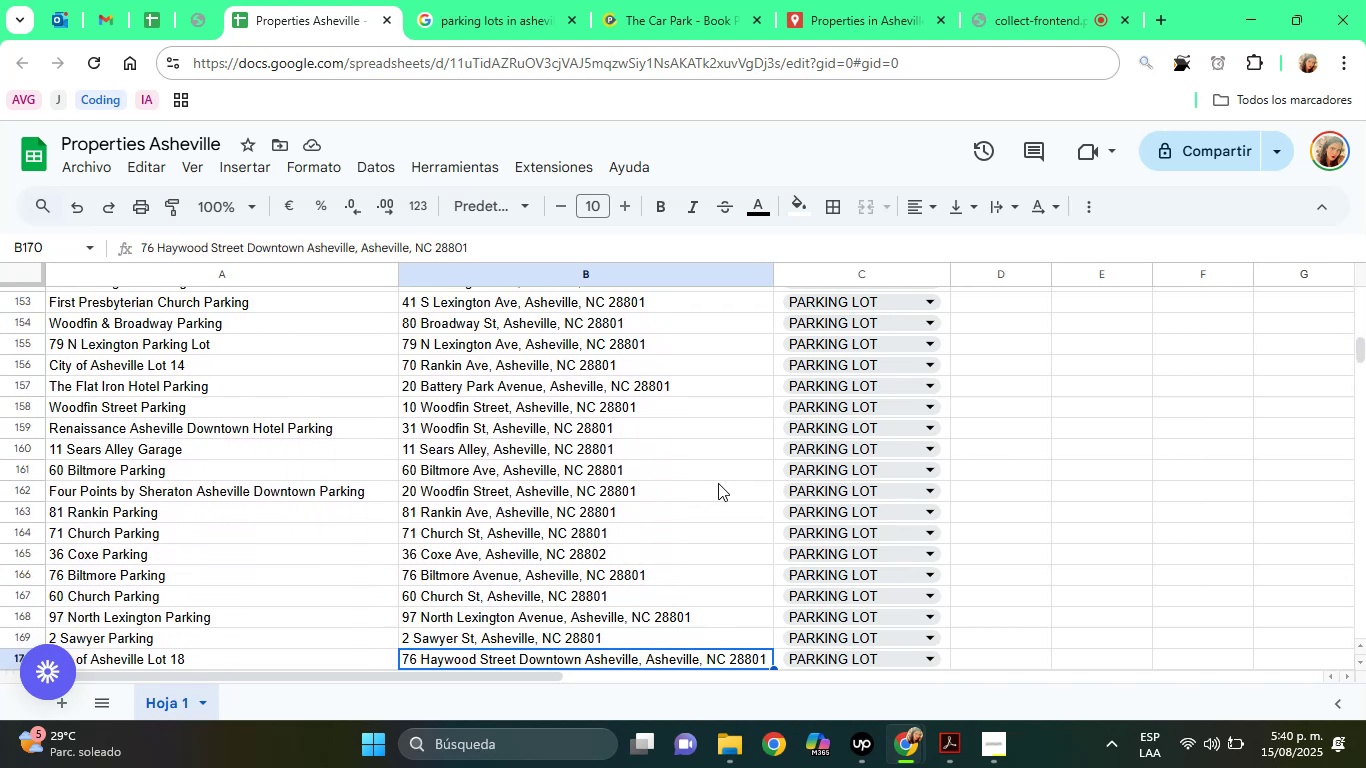 
key(ArrowDown)
 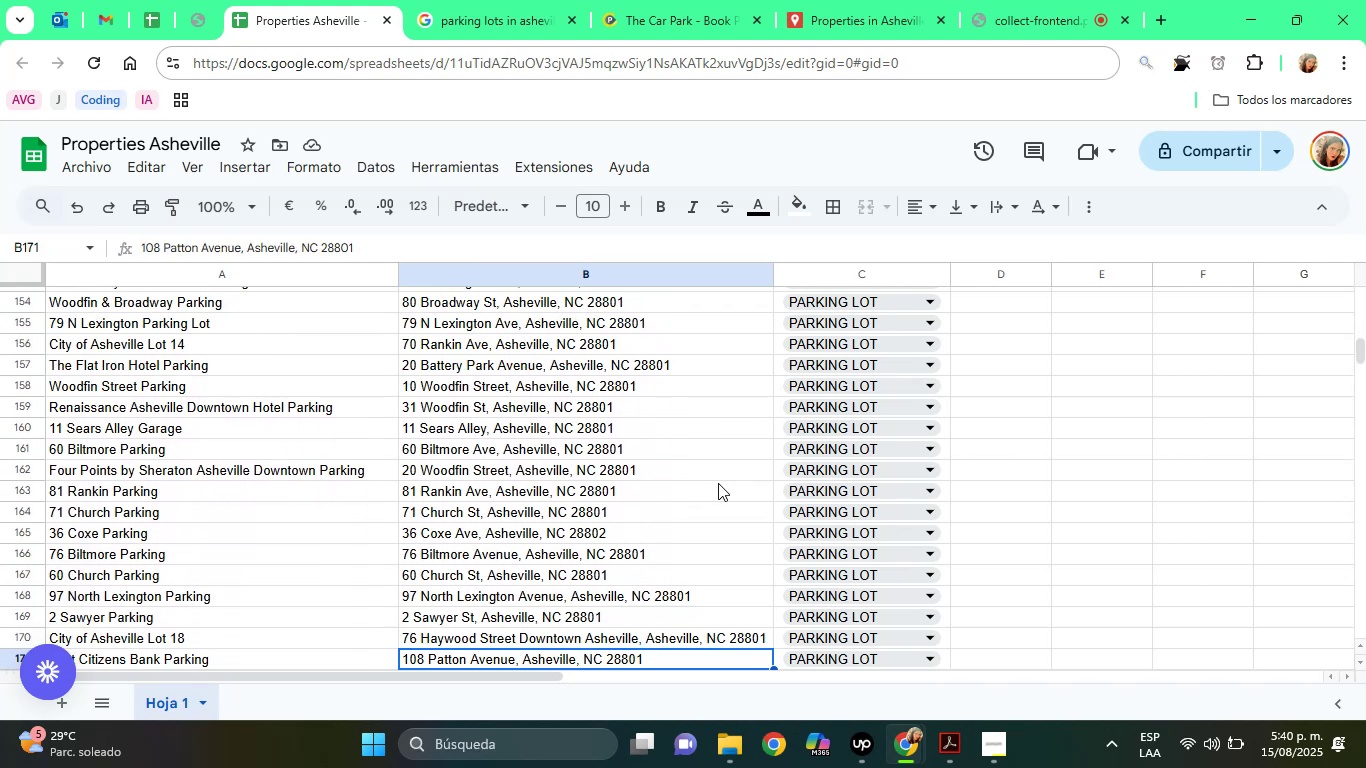 
key(ArrowDown)
 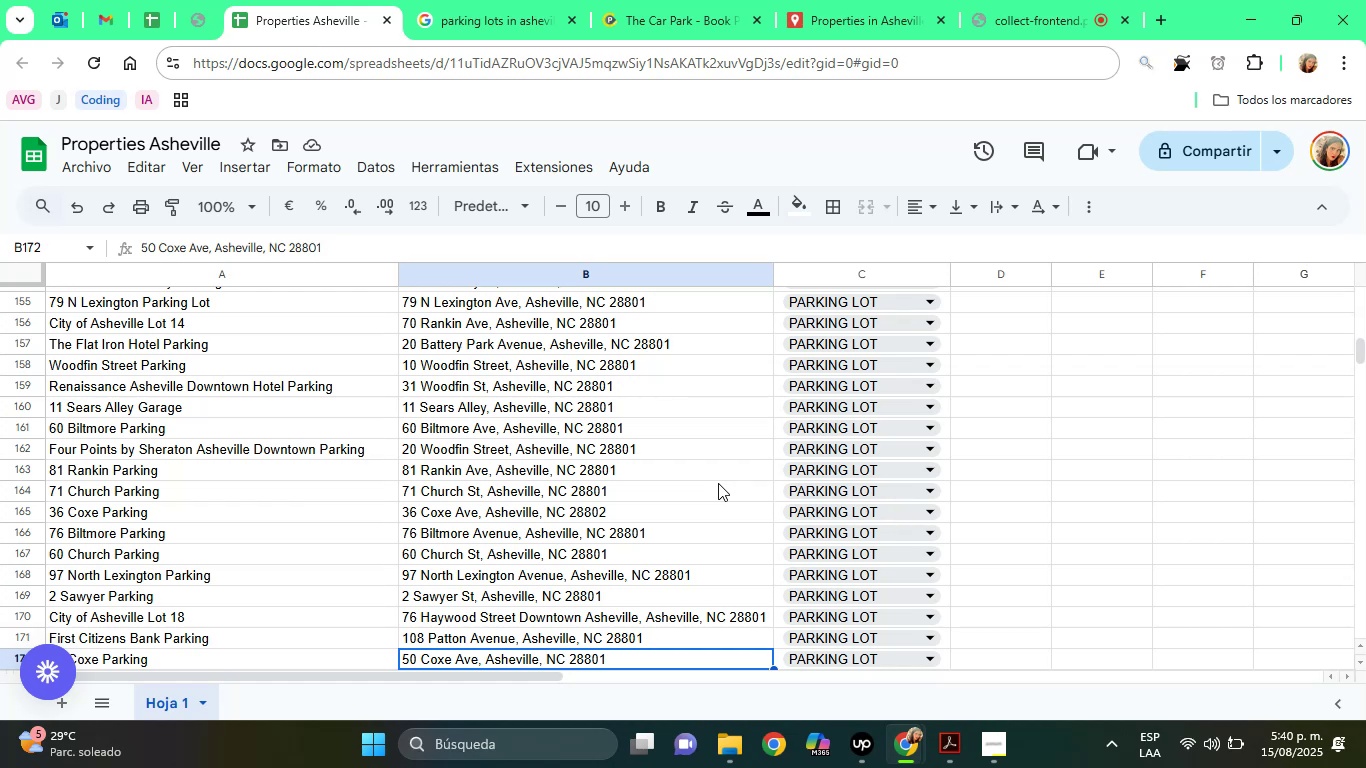 
key(ArrowDown)
 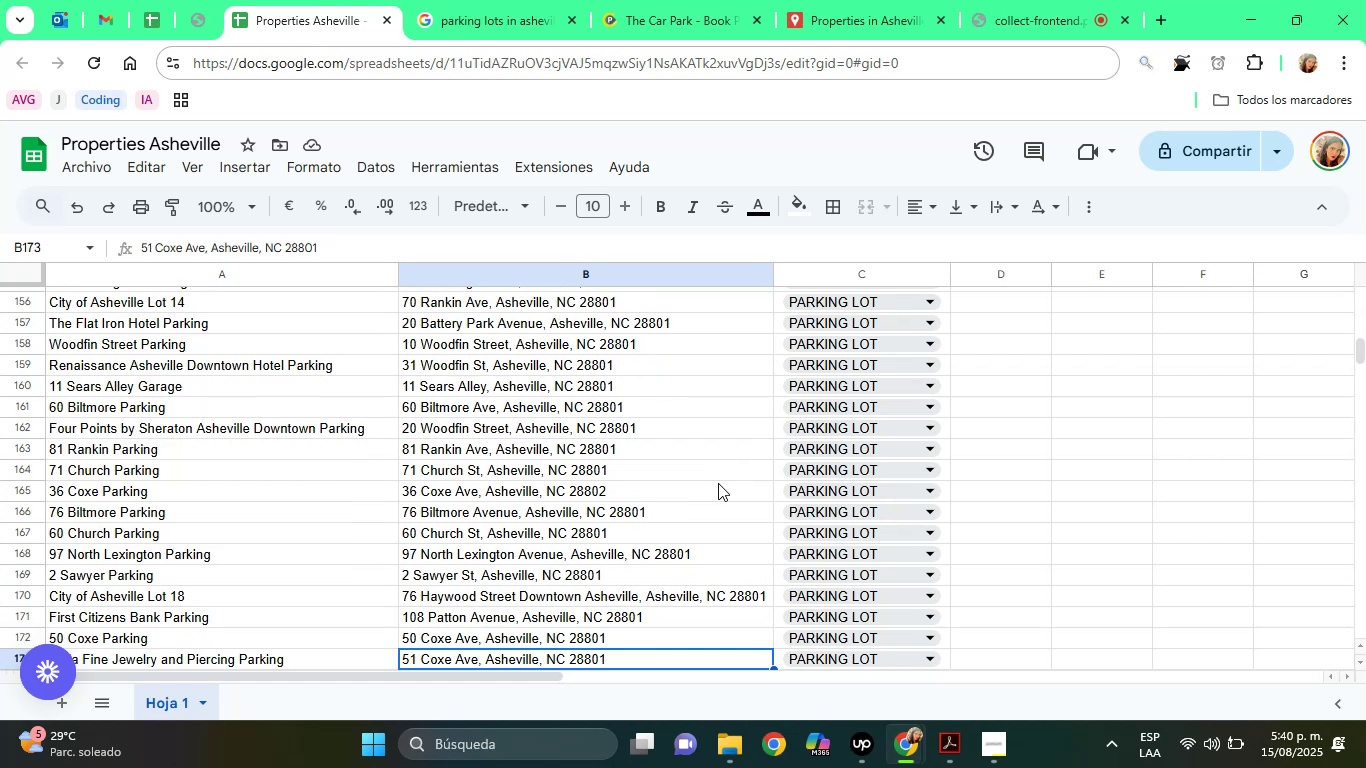 
key(ArrowDown)
 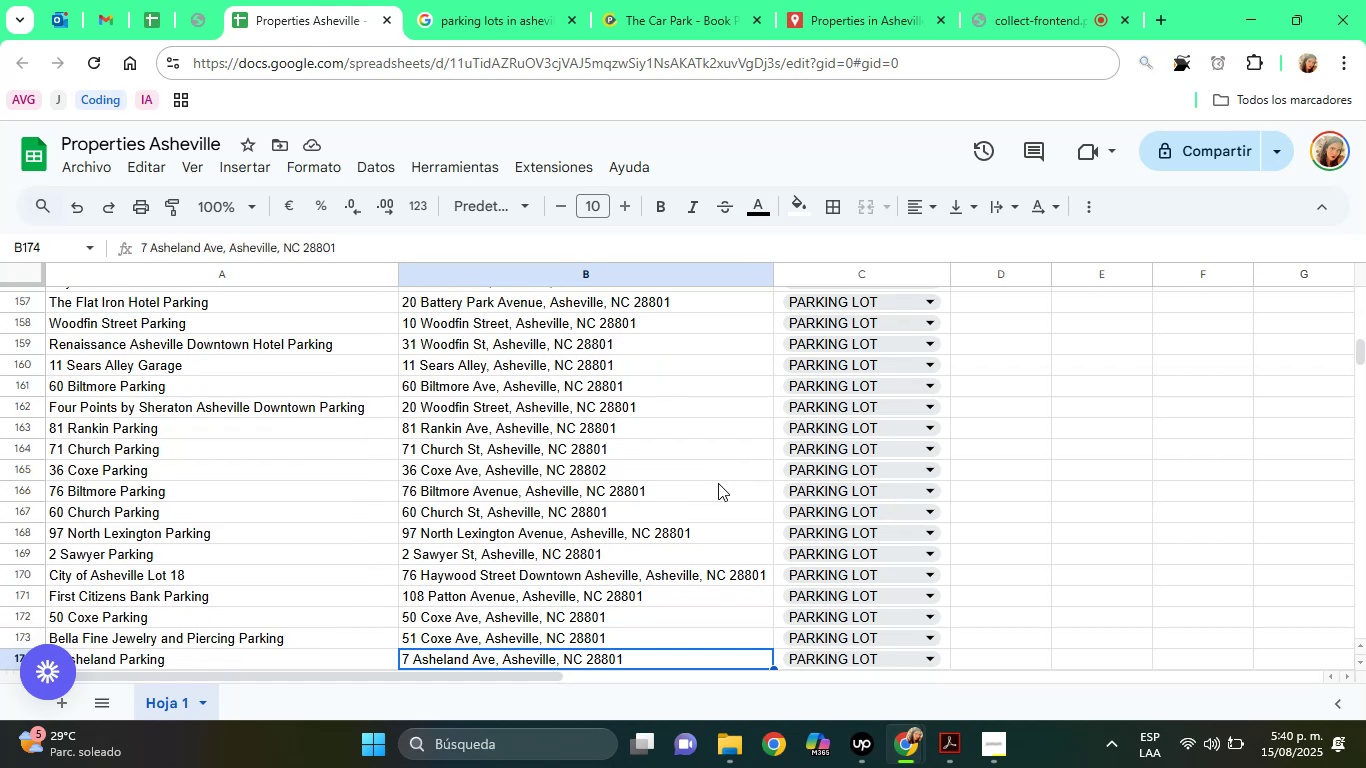 
key(ArrowDown)
 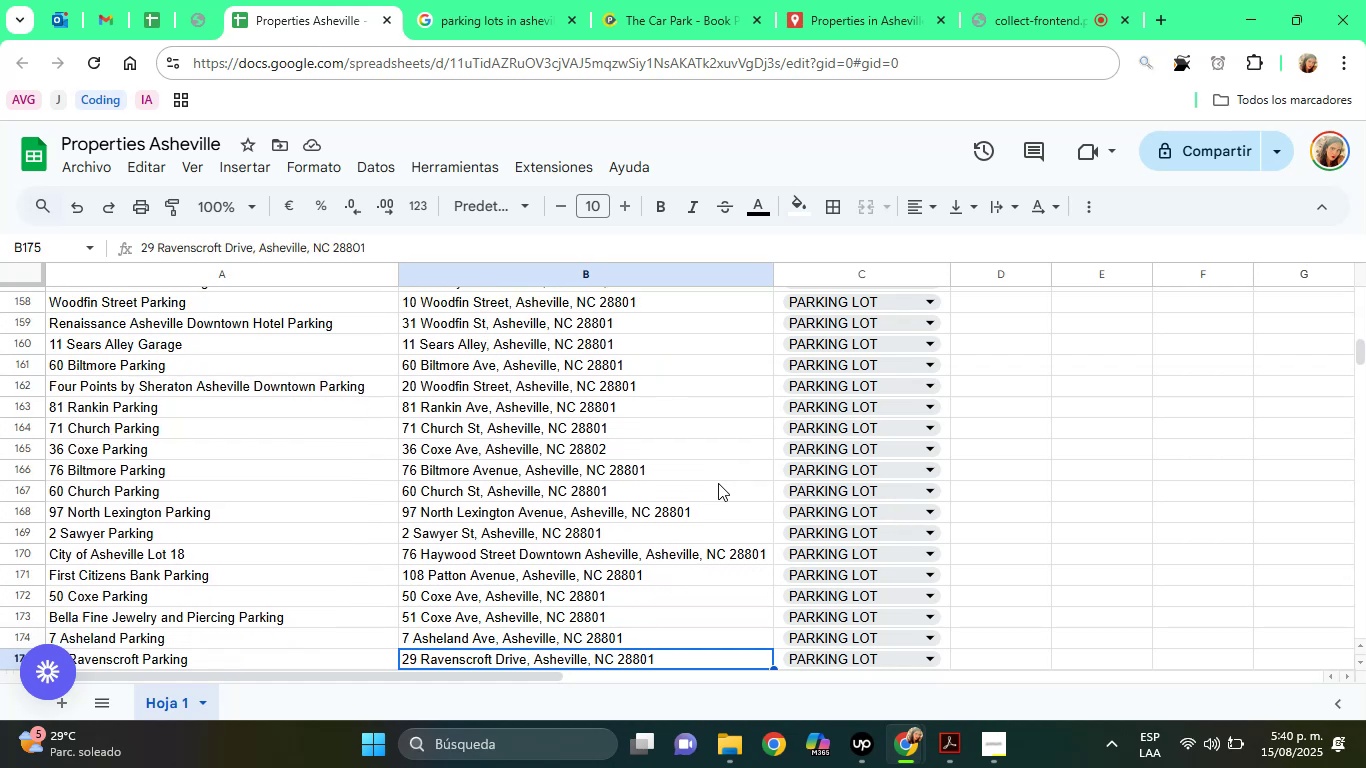 
key(ArrowDown)
 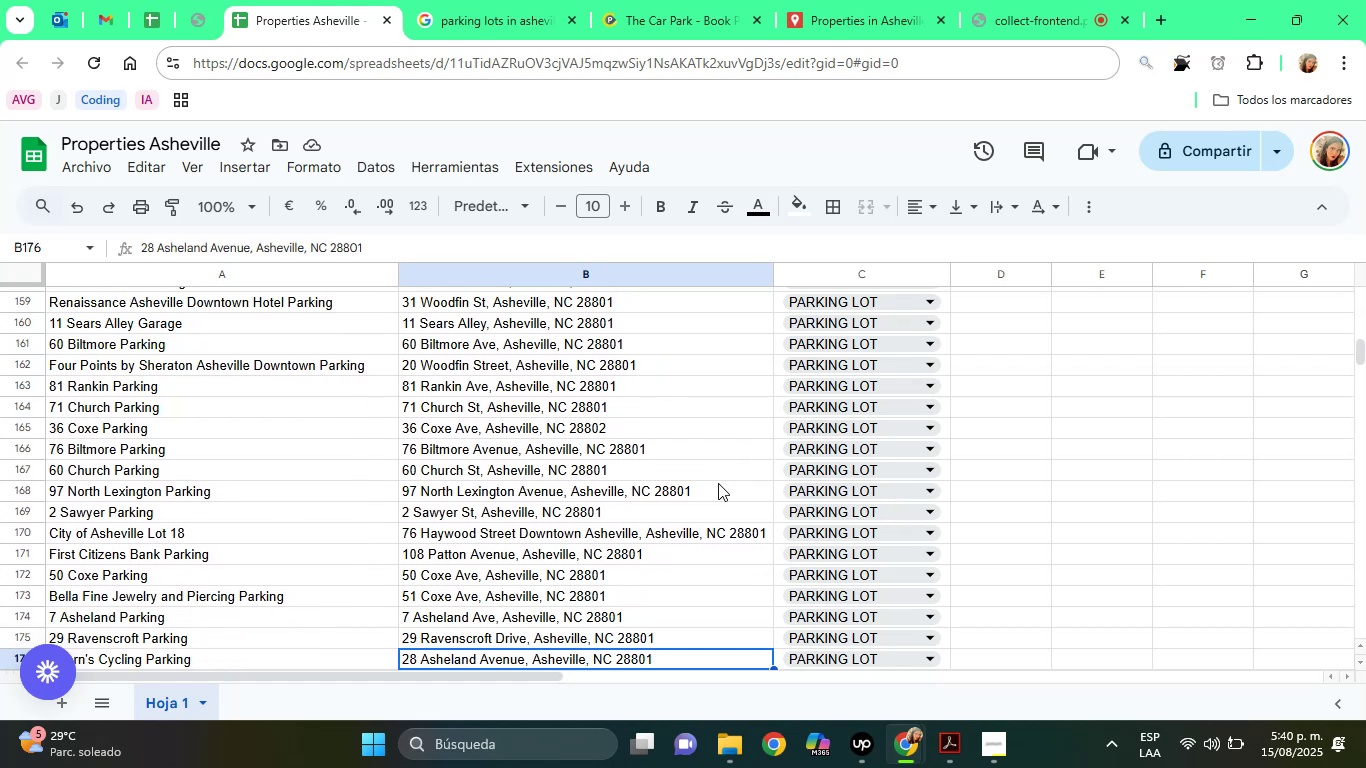 
key(ArrowDown)
 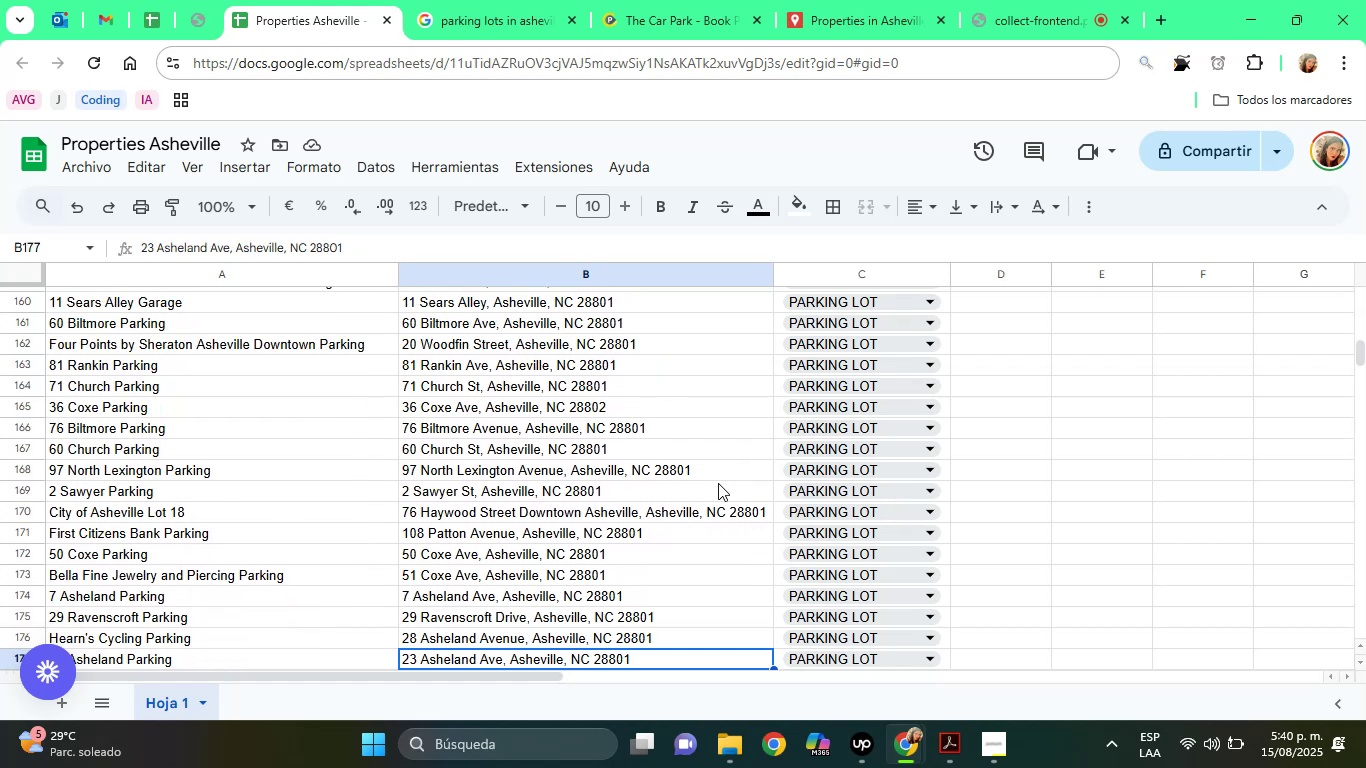 
key(ArrowDown)
 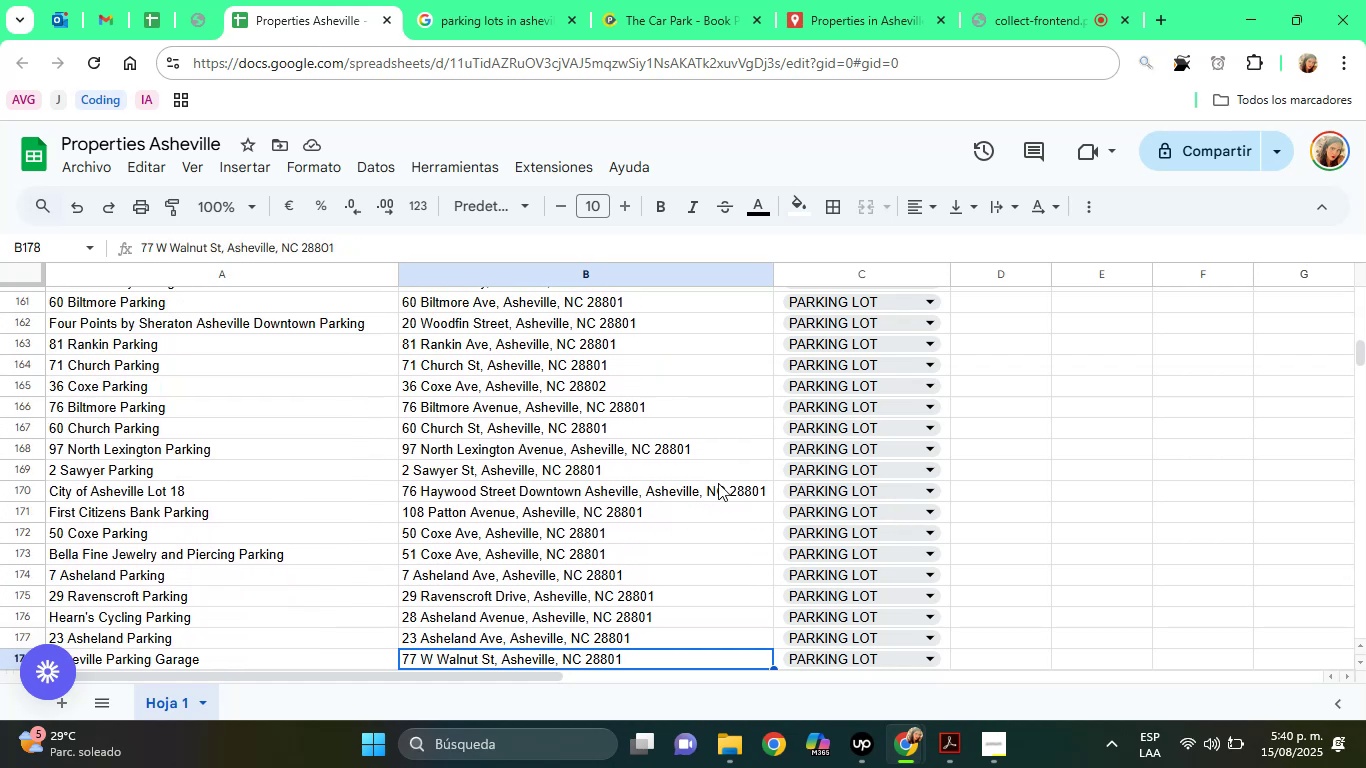 
key(ArrowDown)
 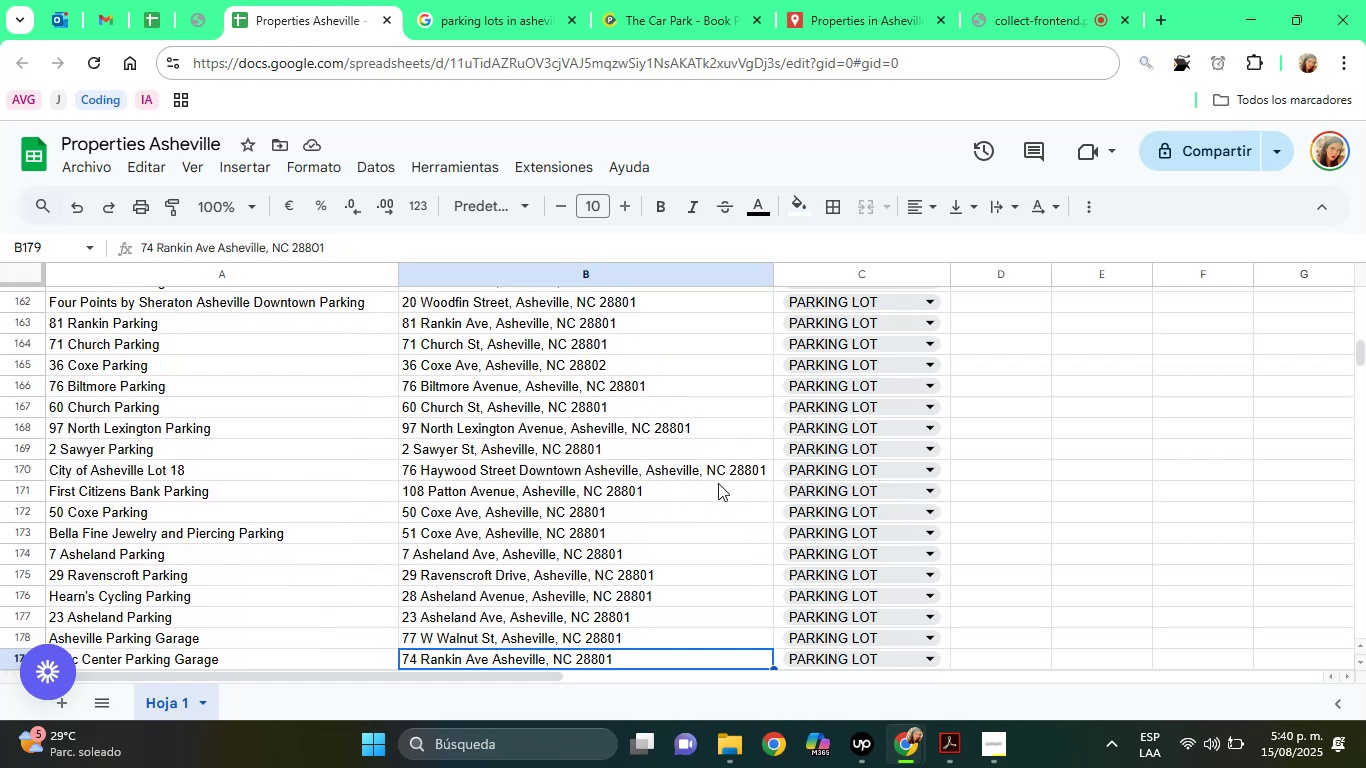 
key(ArrowDown)
 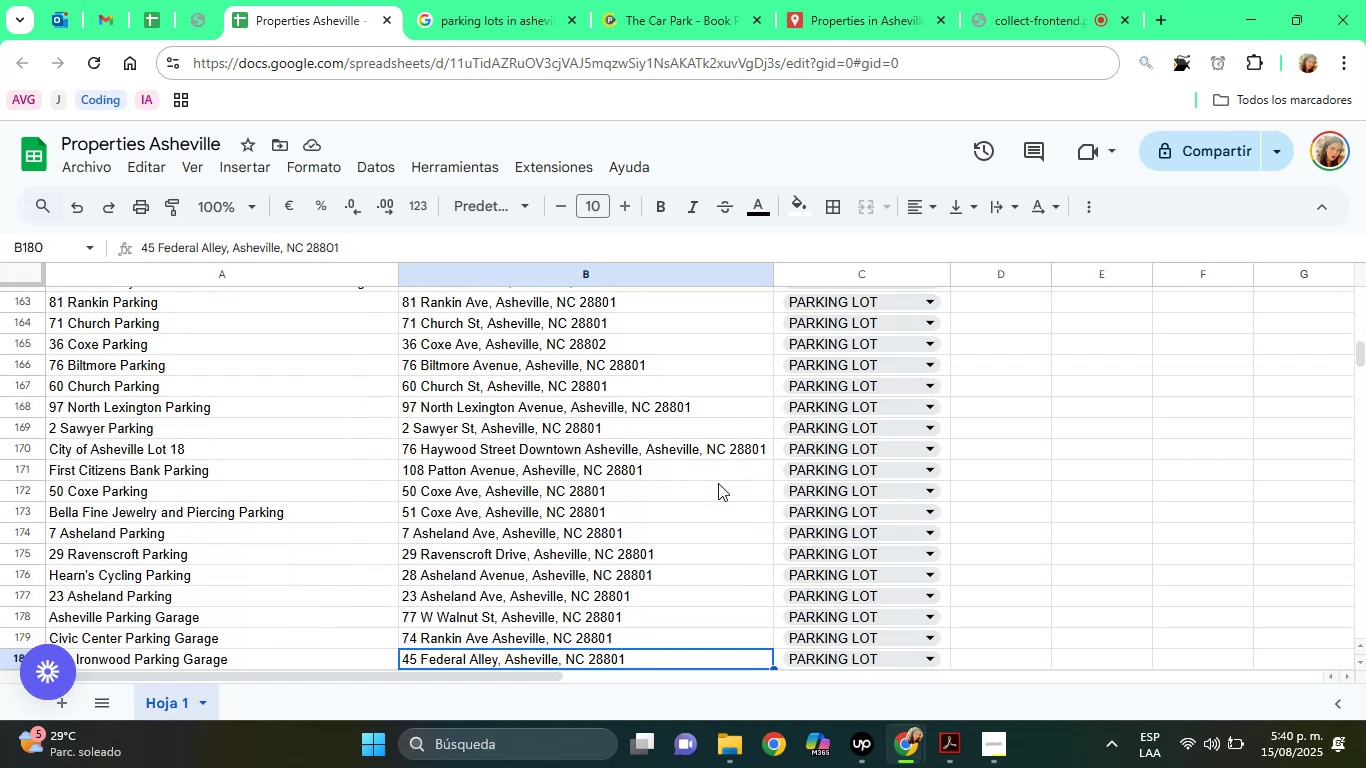 
key(ArrowDown)
 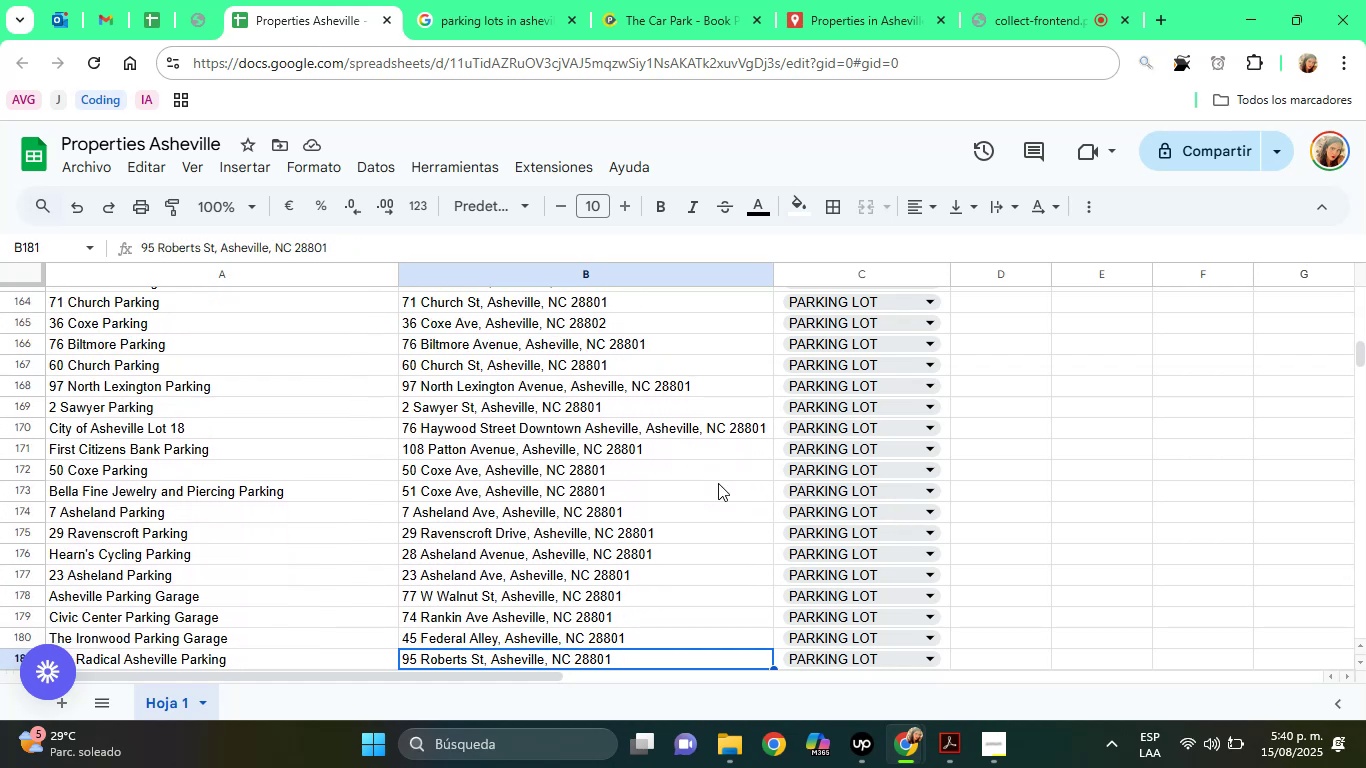 
key(ArrowDown)
 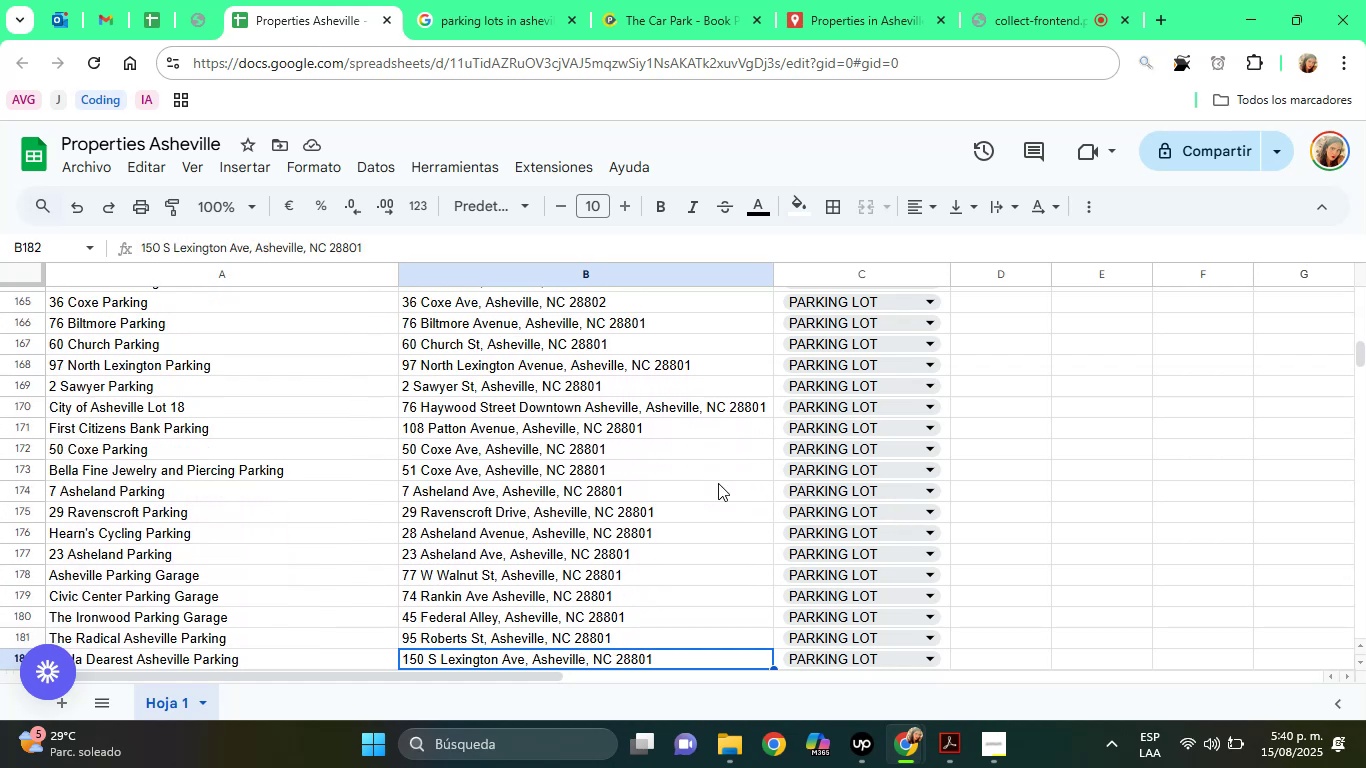 
key(ArrowDown)
 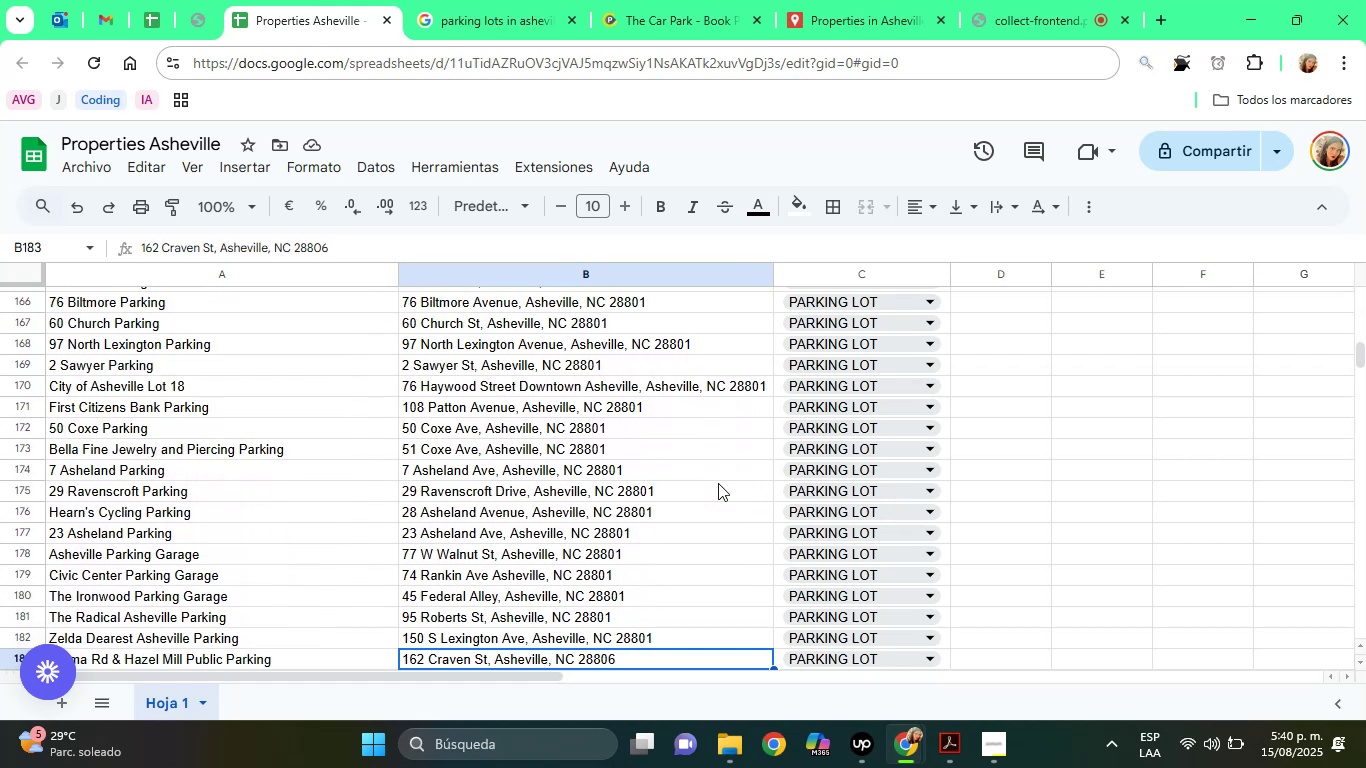 
key(ArrowDown)
 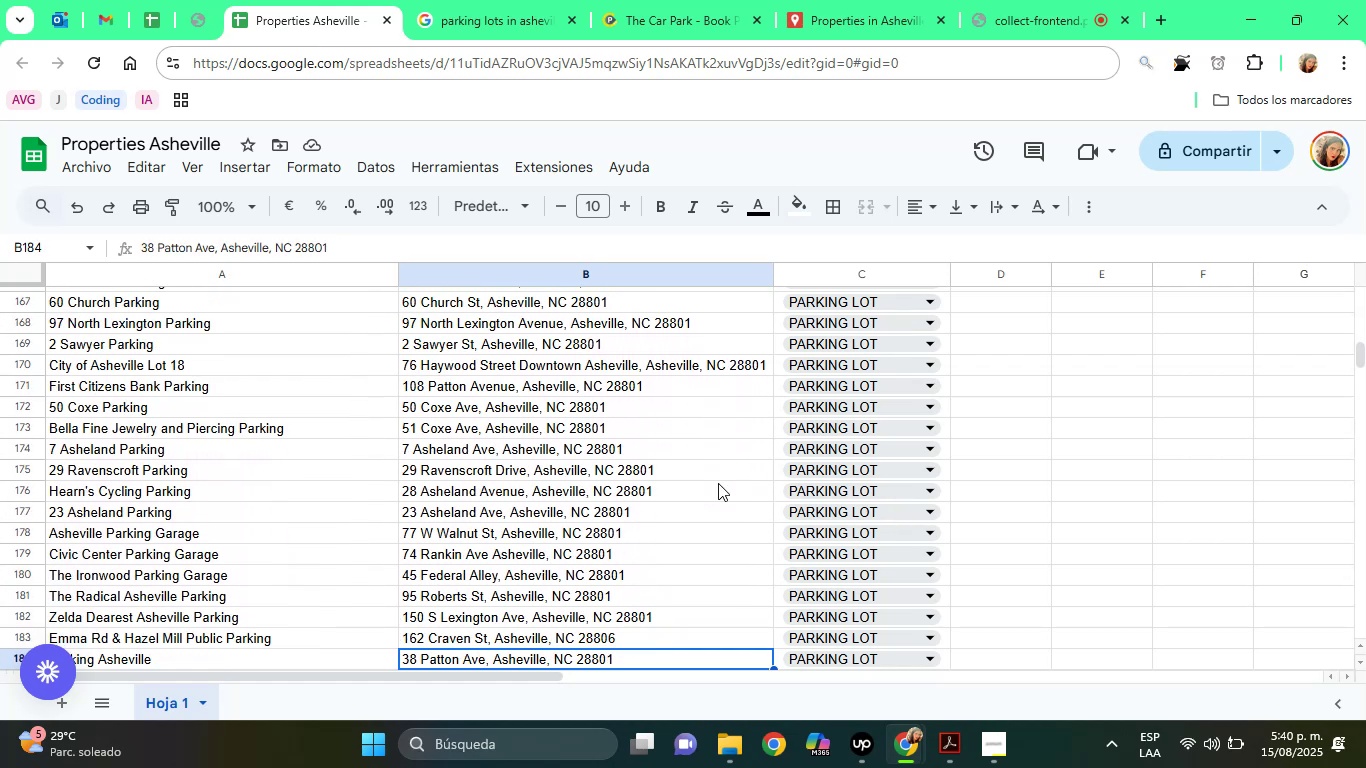 
key(ArrowDown)
 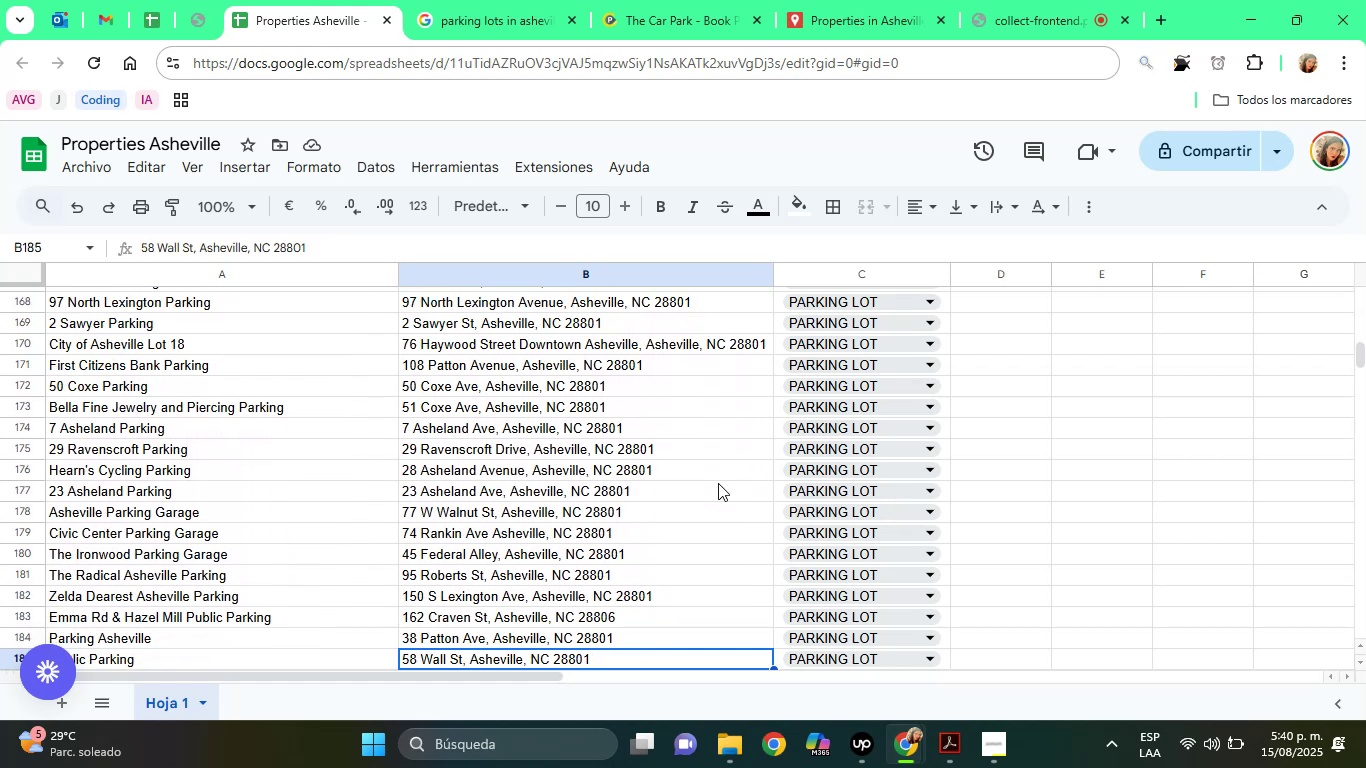 
key(ArrowDown)
 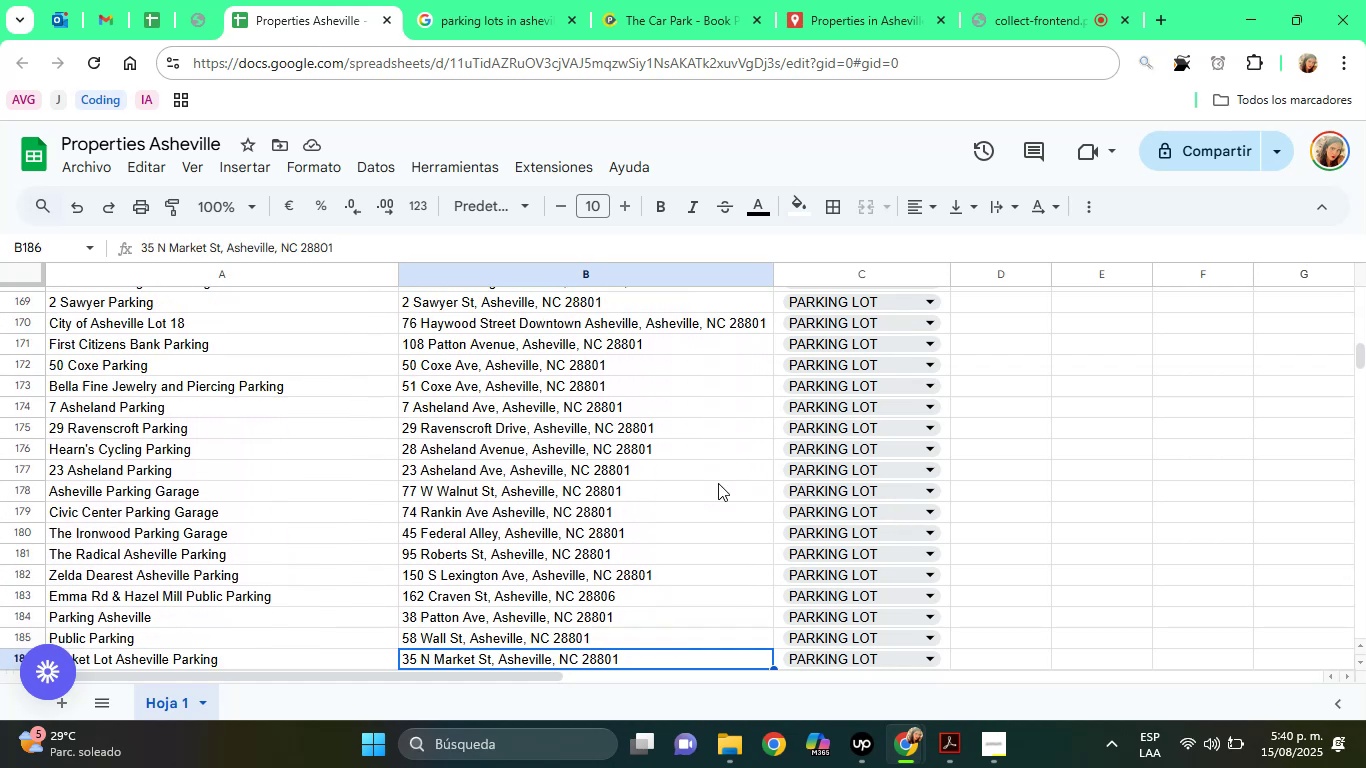 
key(ArrowDown)
 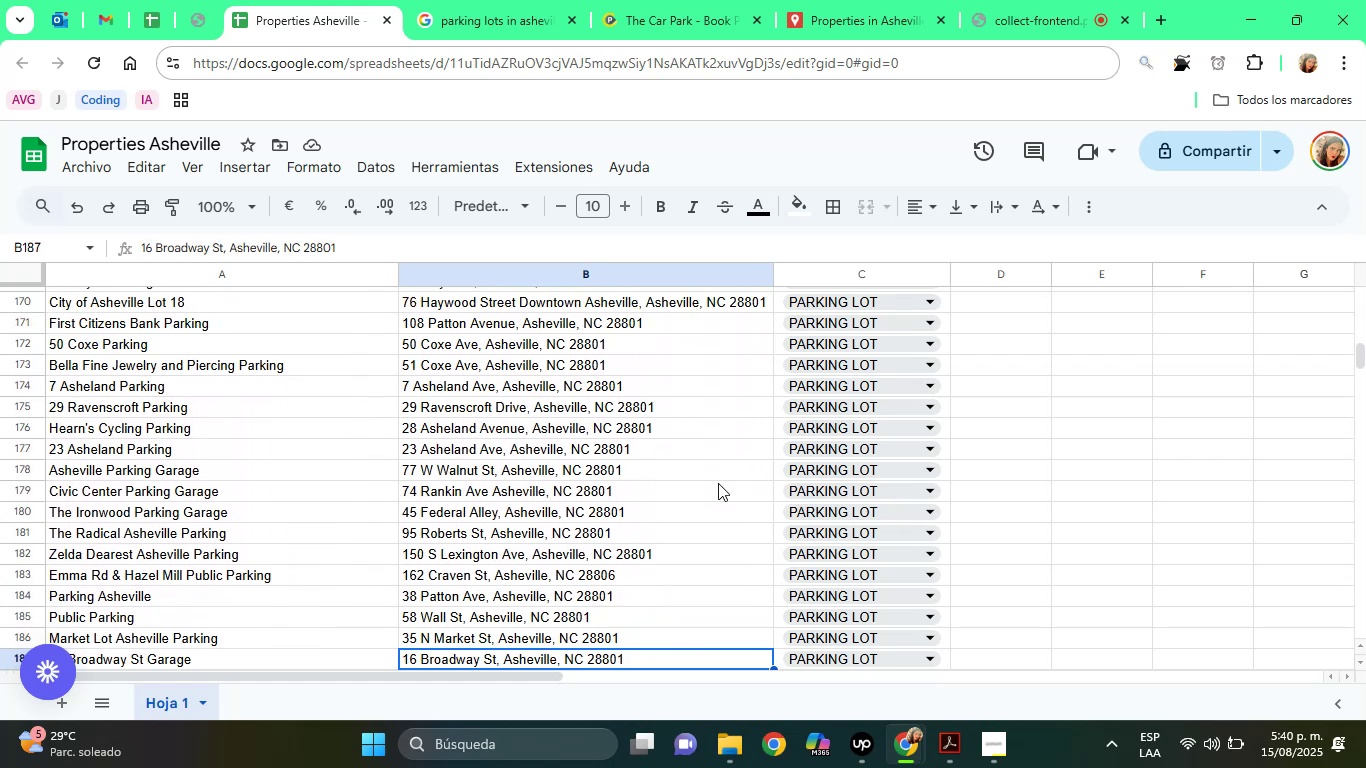 
key(ArrowDown)
 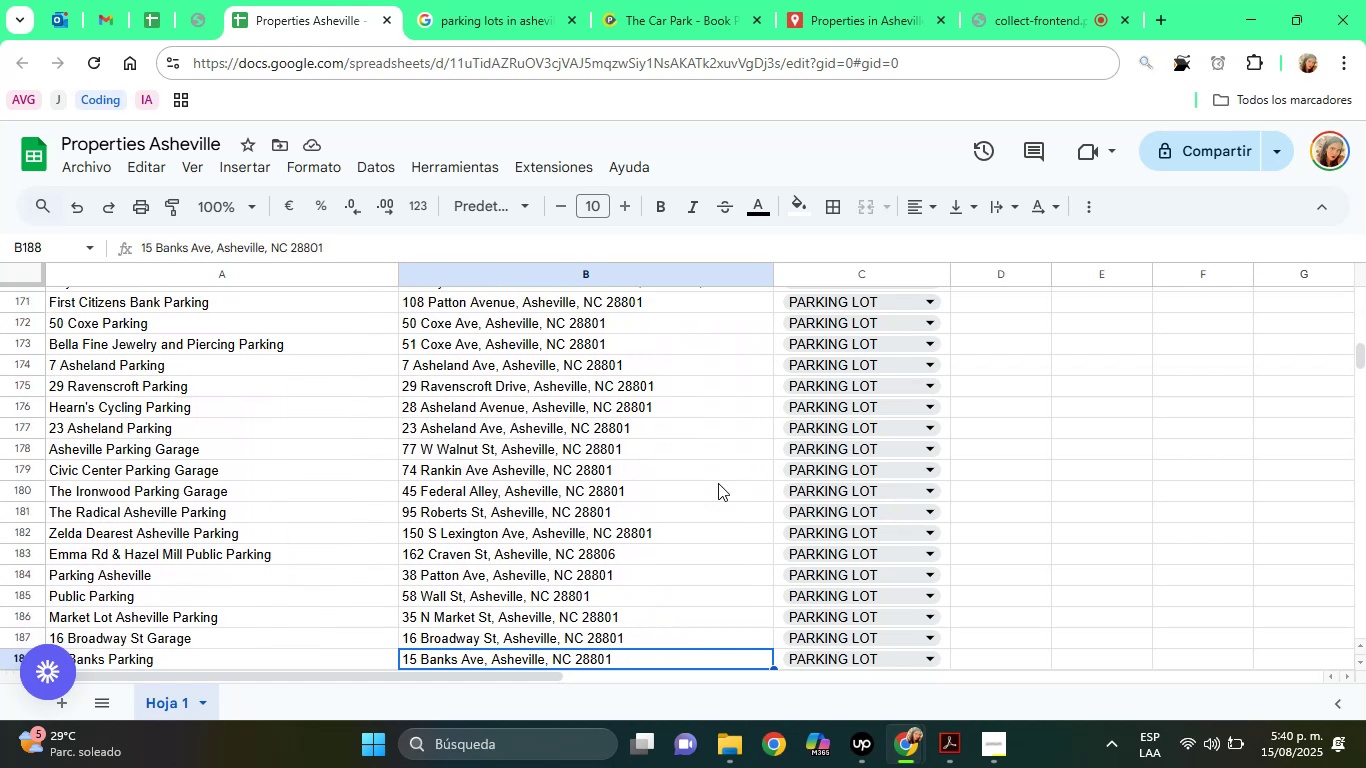 
key(ArrowDown)
 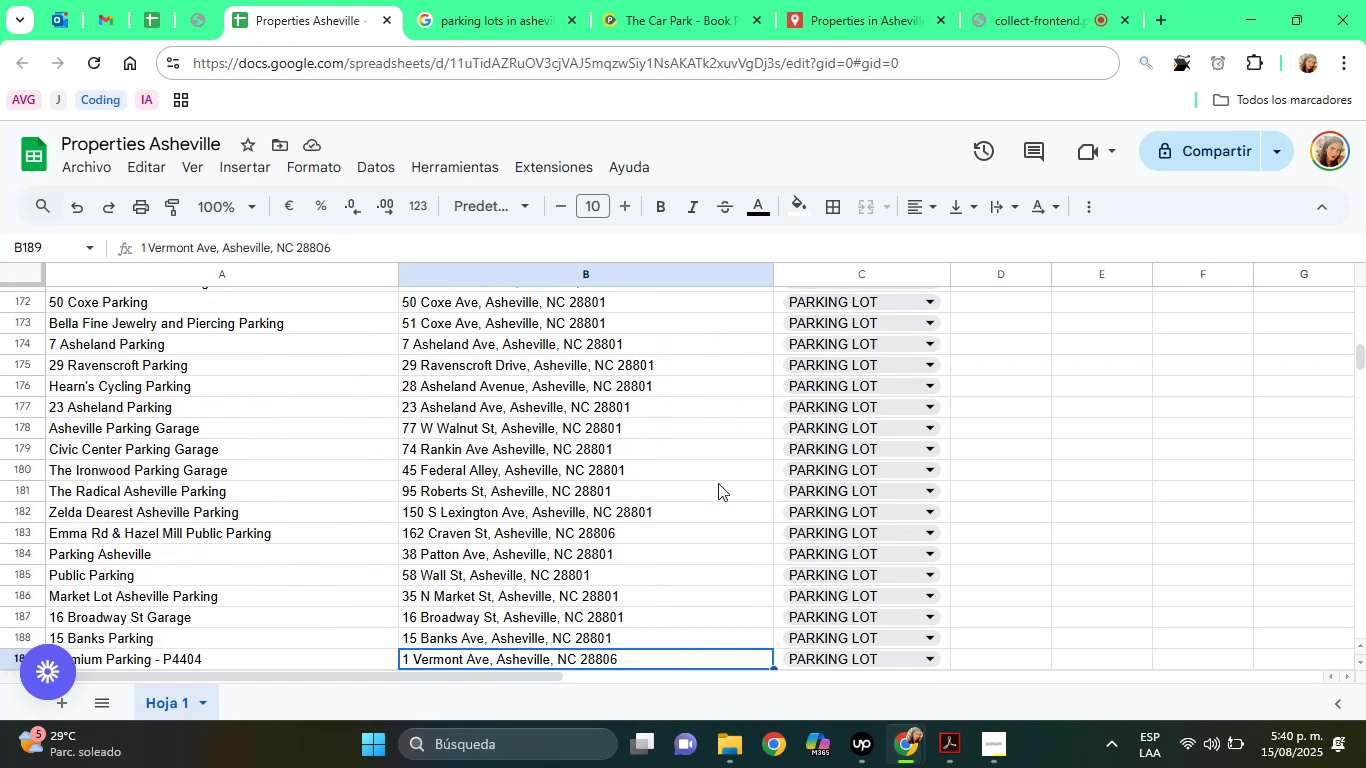 
key(ArrowDown)
 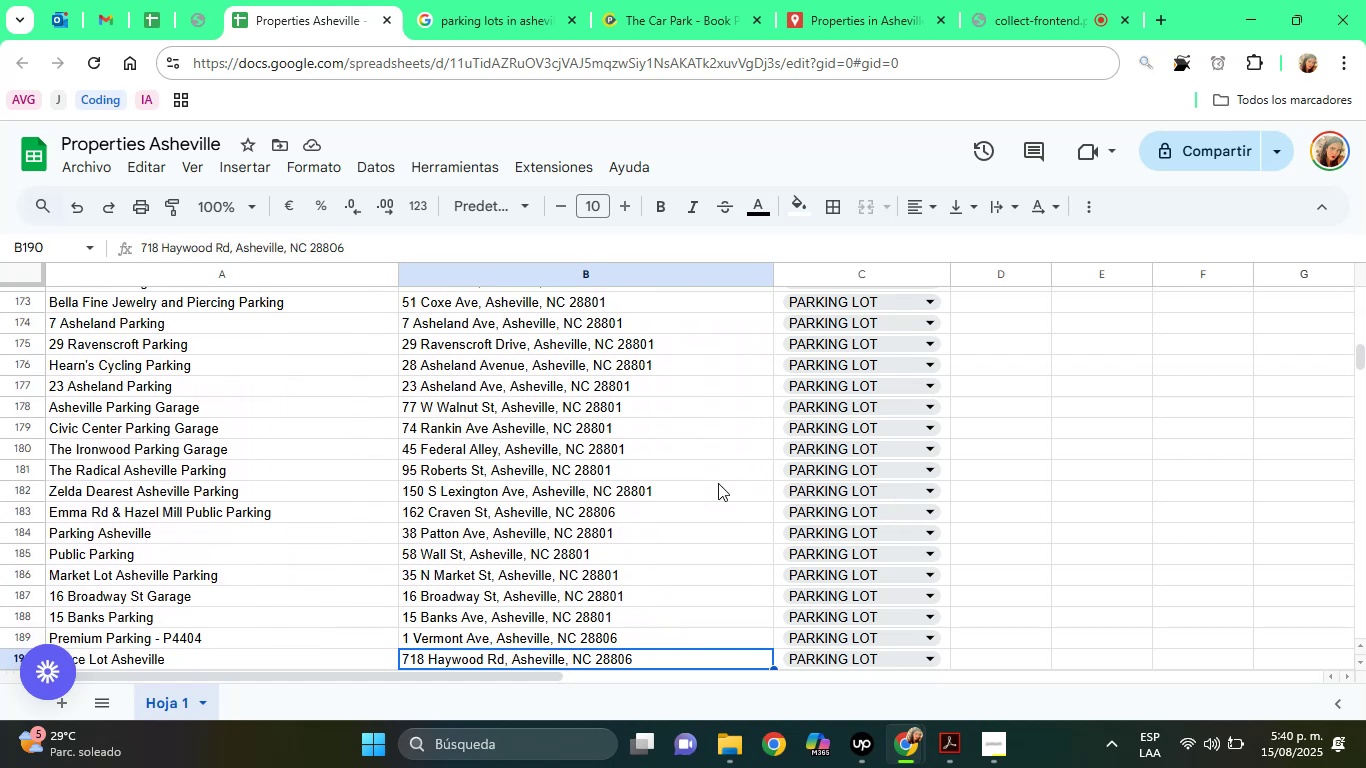 
key(ArrowDown)
 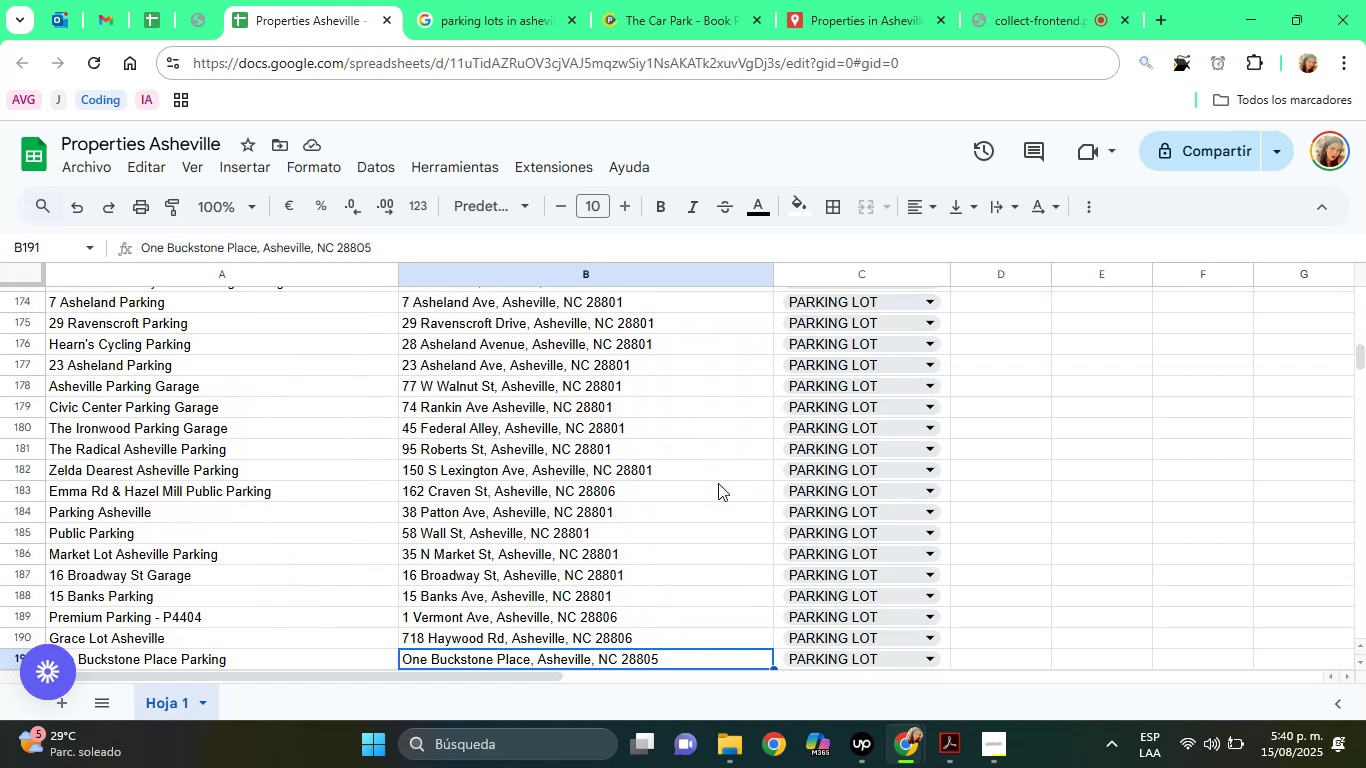 
key(ArrowDown)
 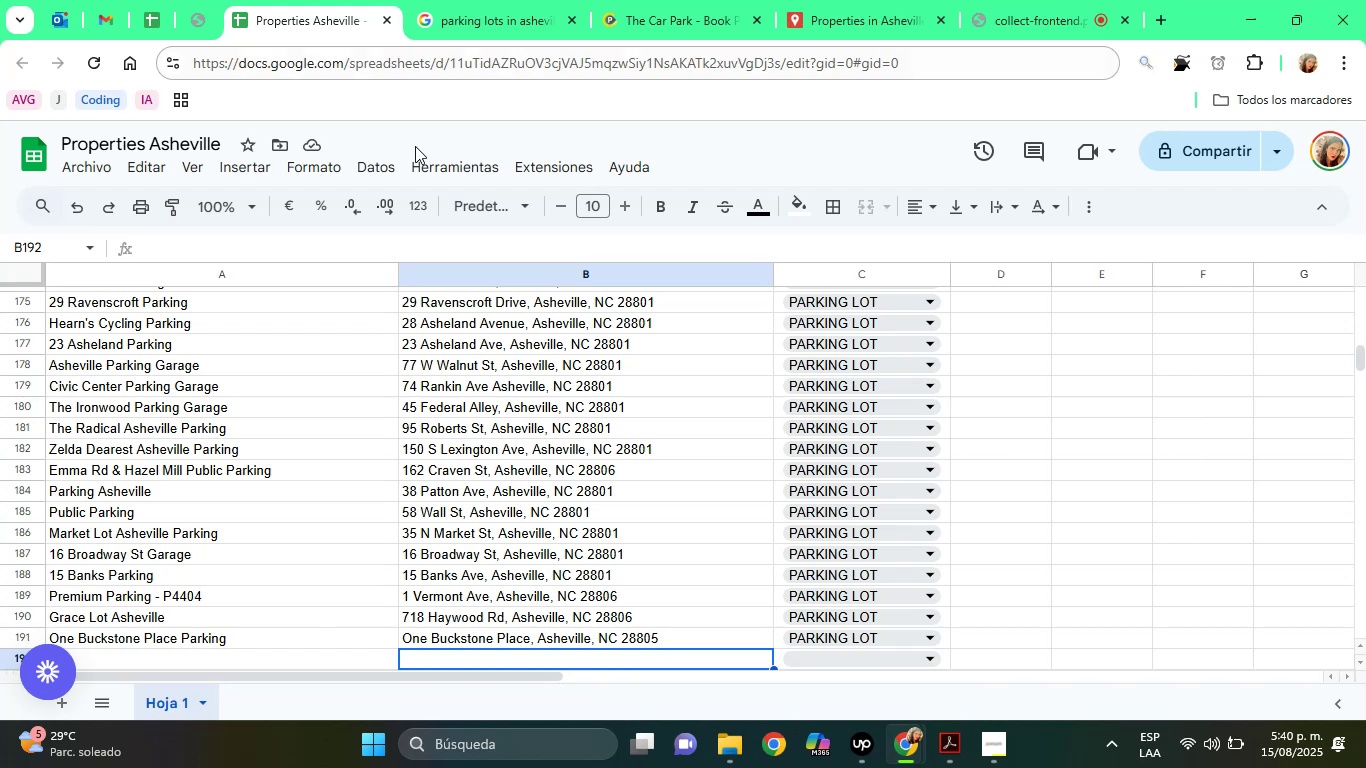 
key(ArrowDown)
 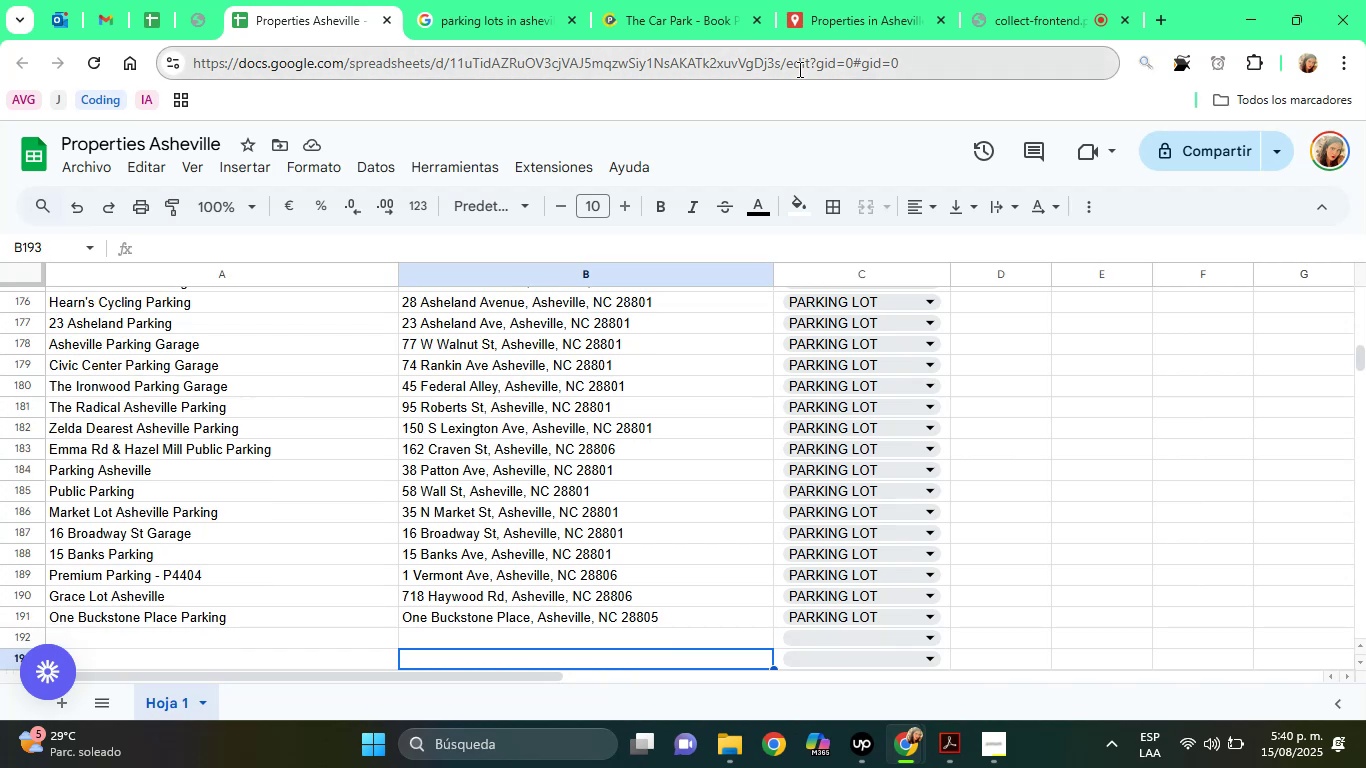 
key(ArrowDown)
 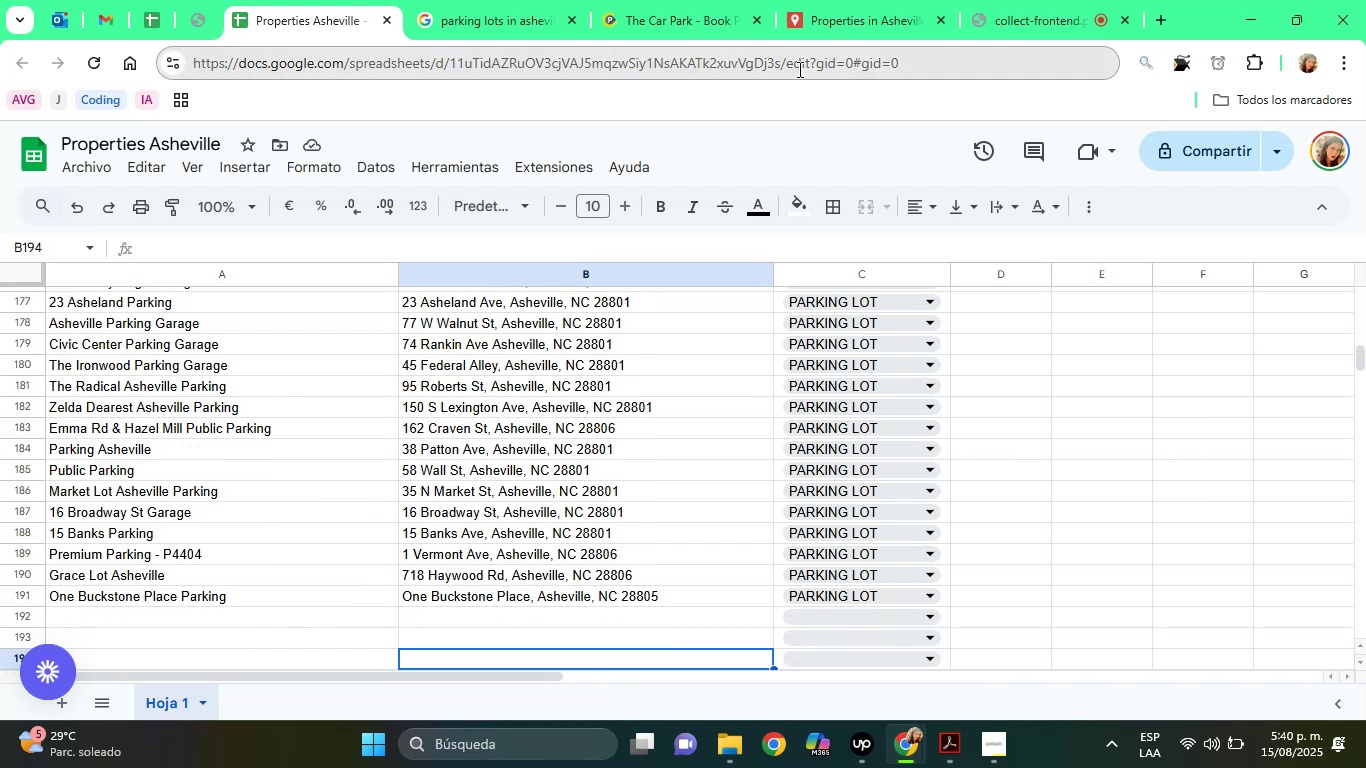 
key(ArrowDown)
 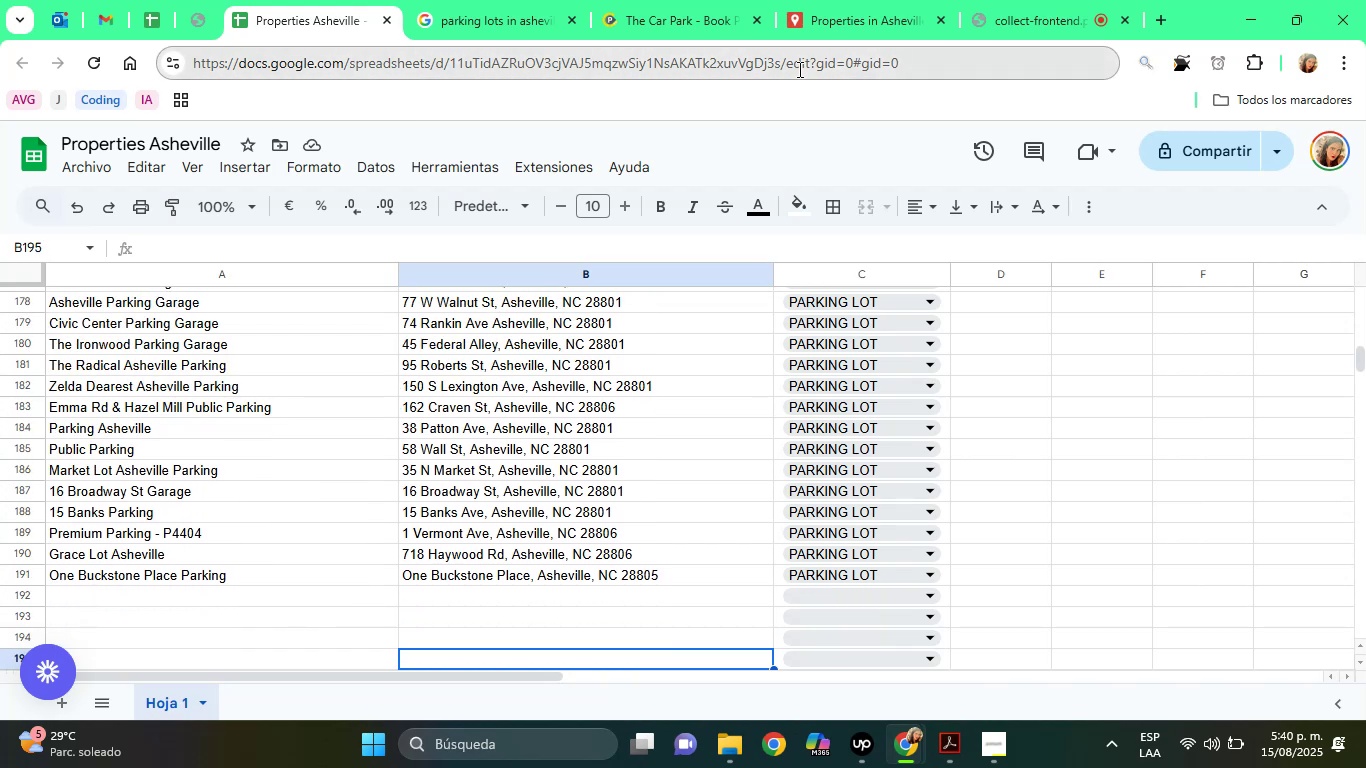 
key(ArrowDown)
 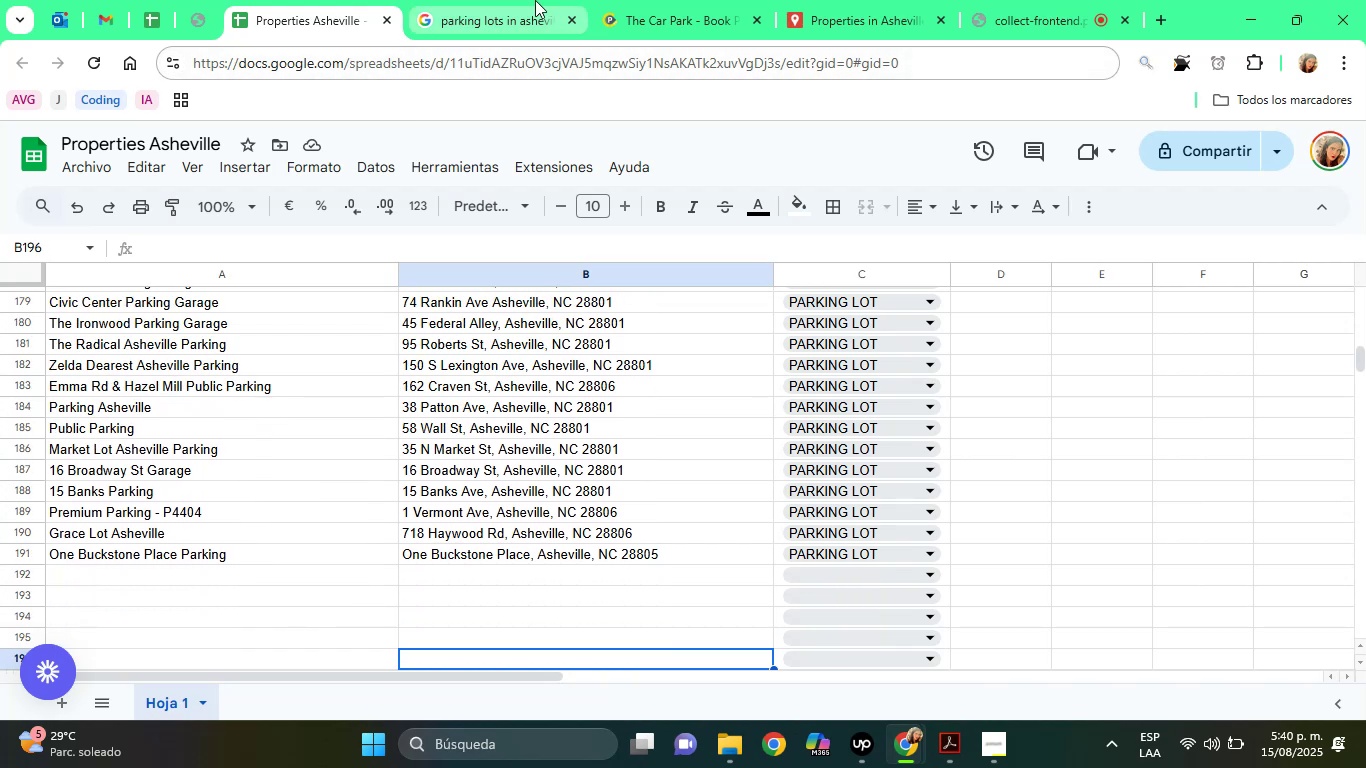 
left_click([494, 0])
 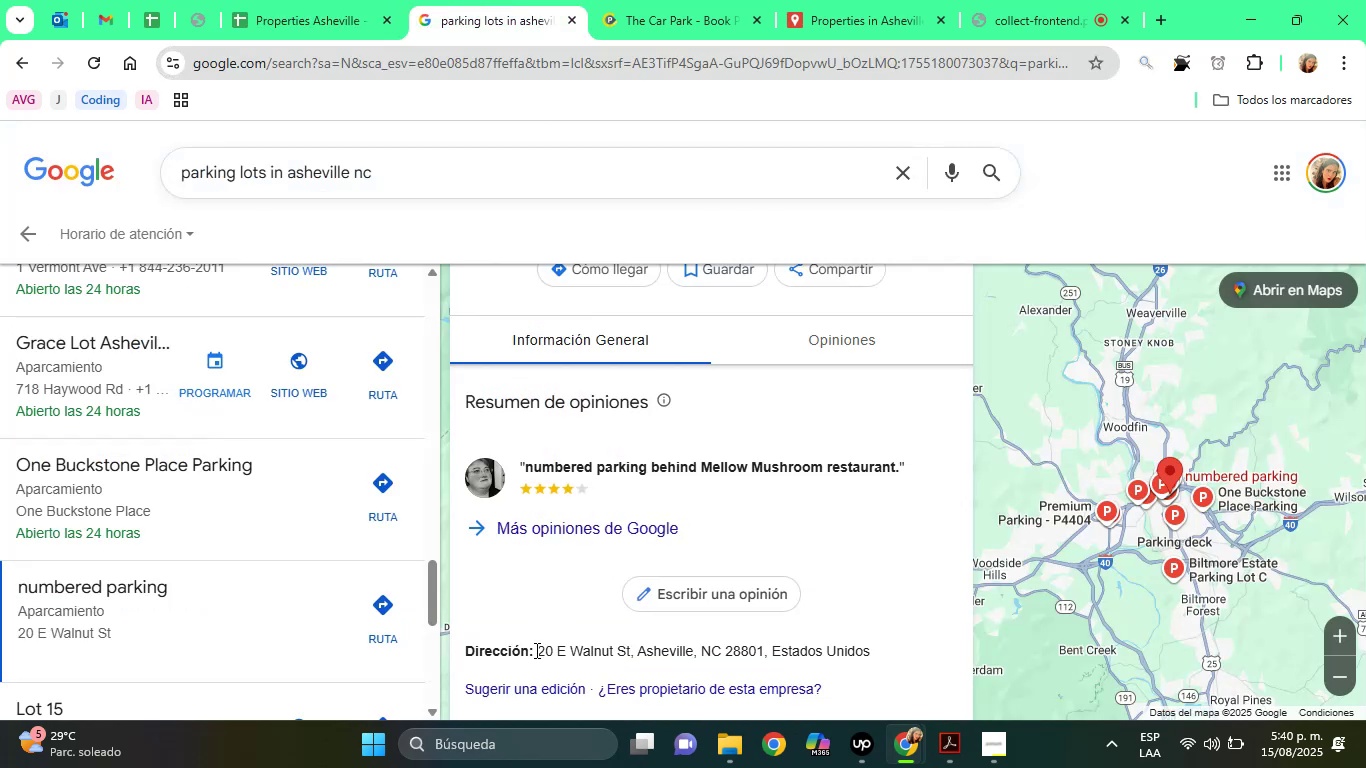 
left_click_drag(start_coordinate=[537, 652], to_coordinate=[765, 657])
 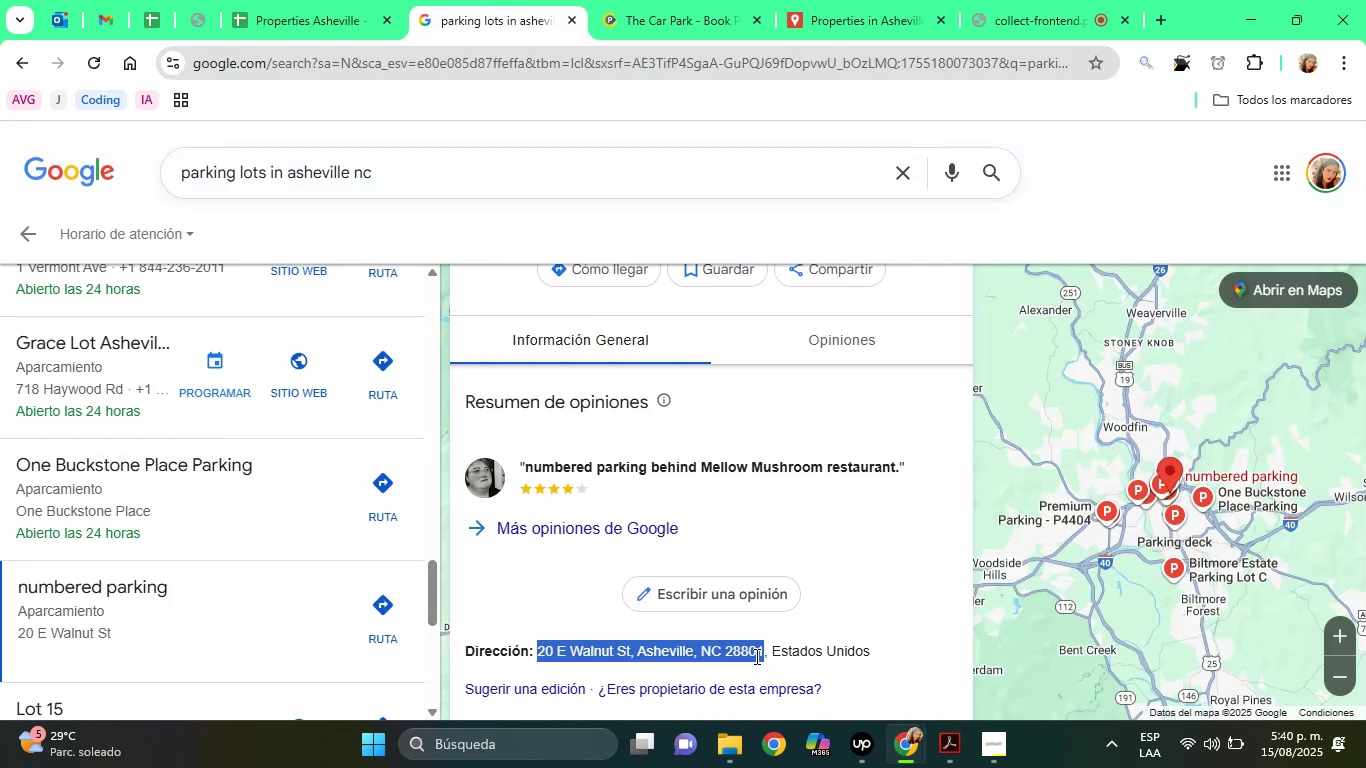 
right_click([755, 656])
 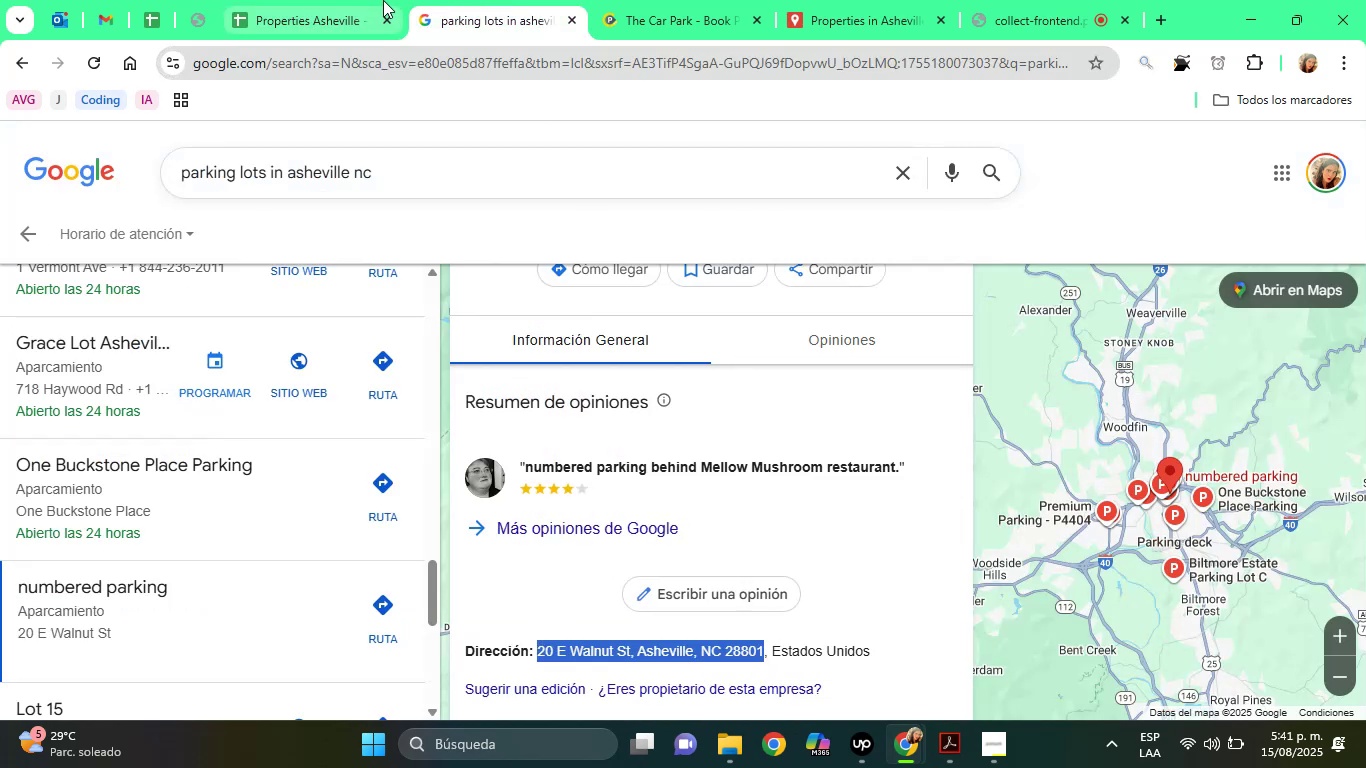 
left_click([344, 0])
 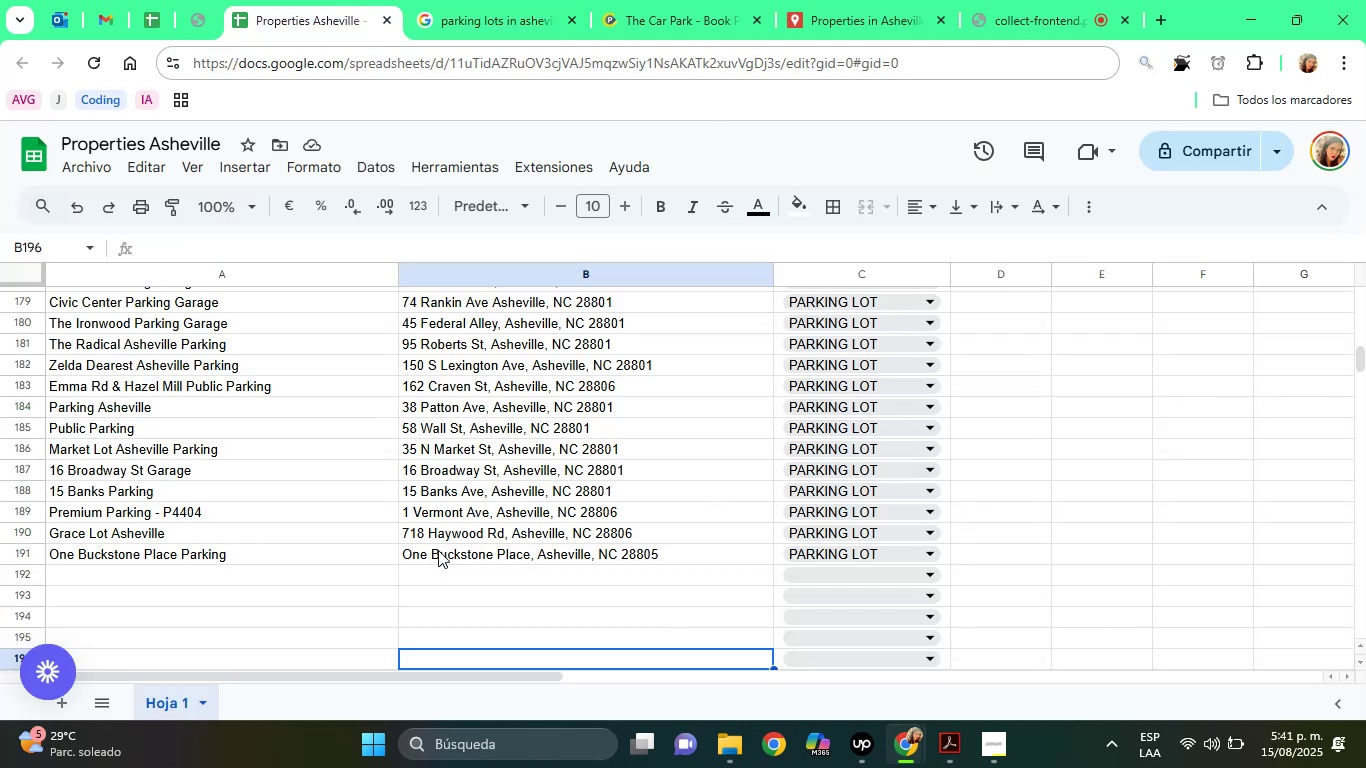 
left_click([434, 571])
 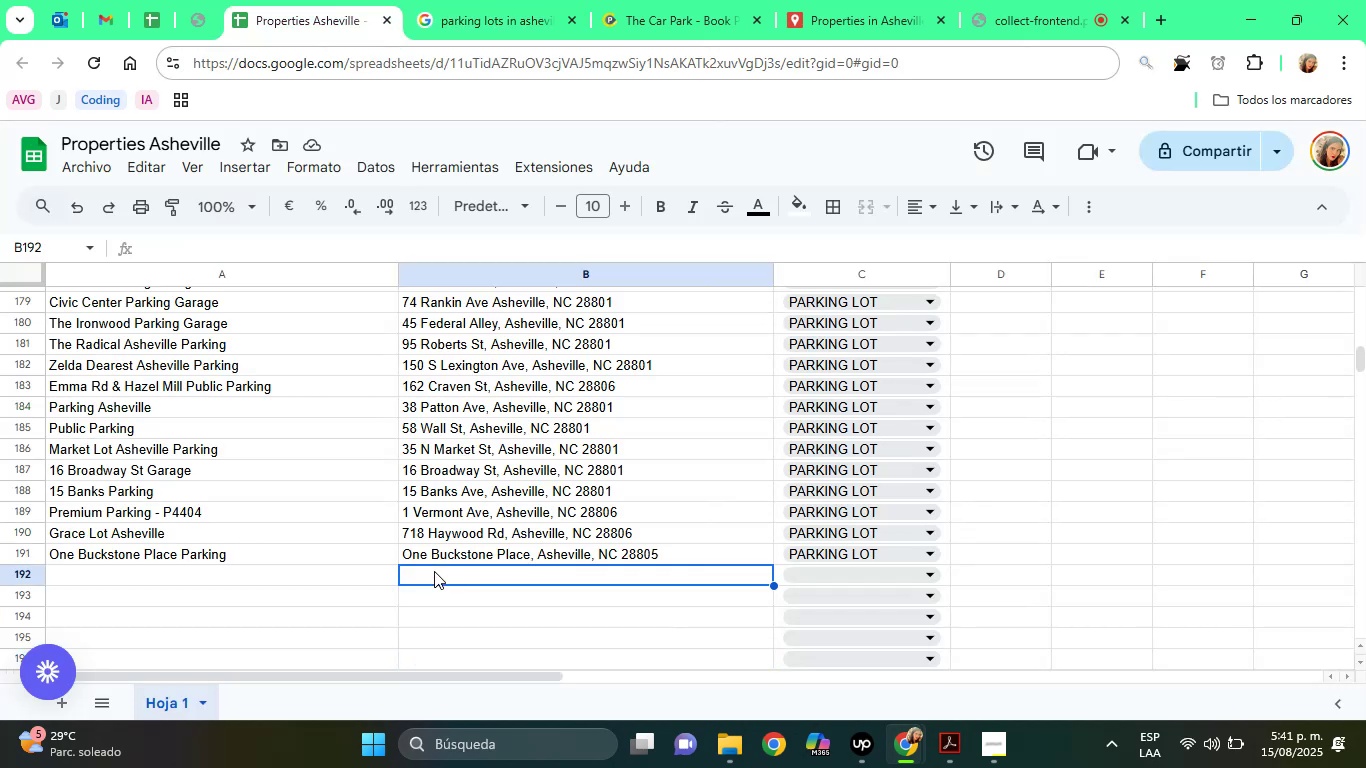 
right_click([434, 571])
 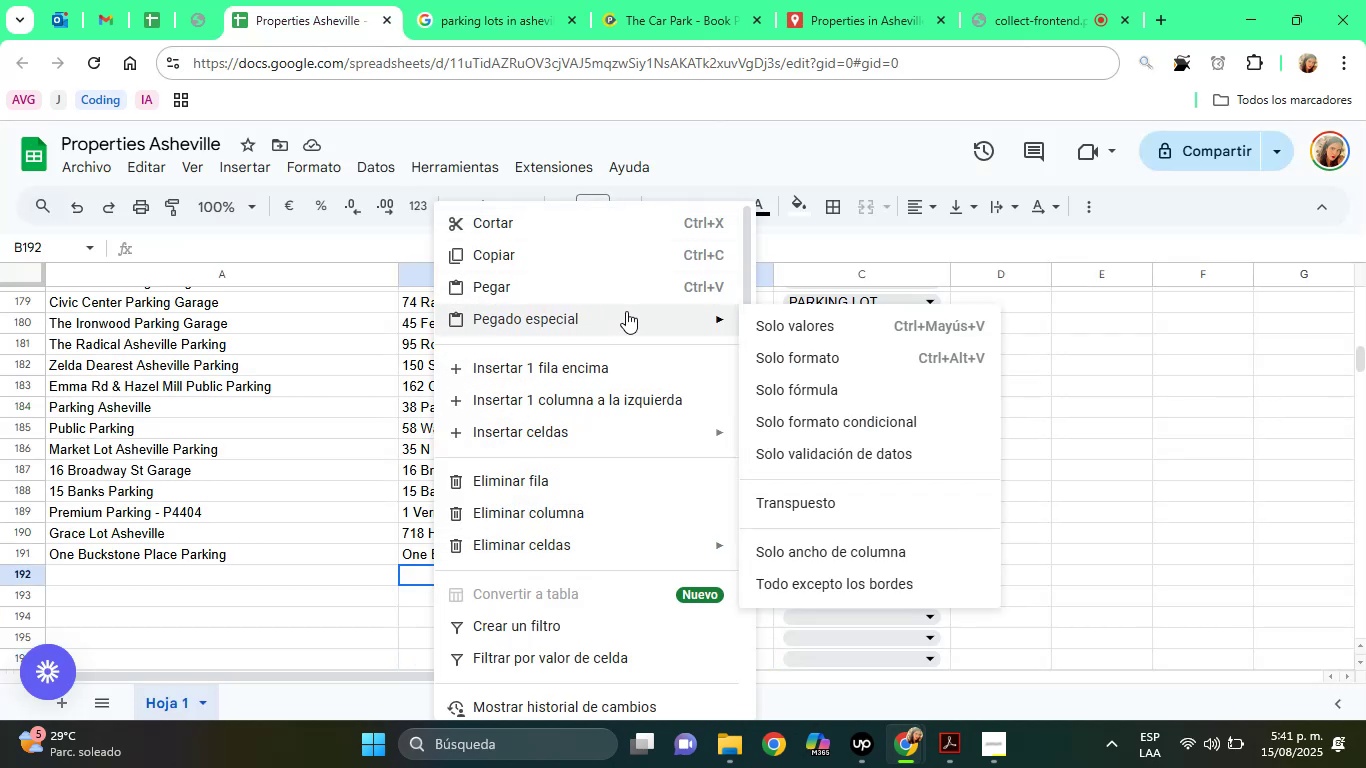 
left_click([820, 328])
 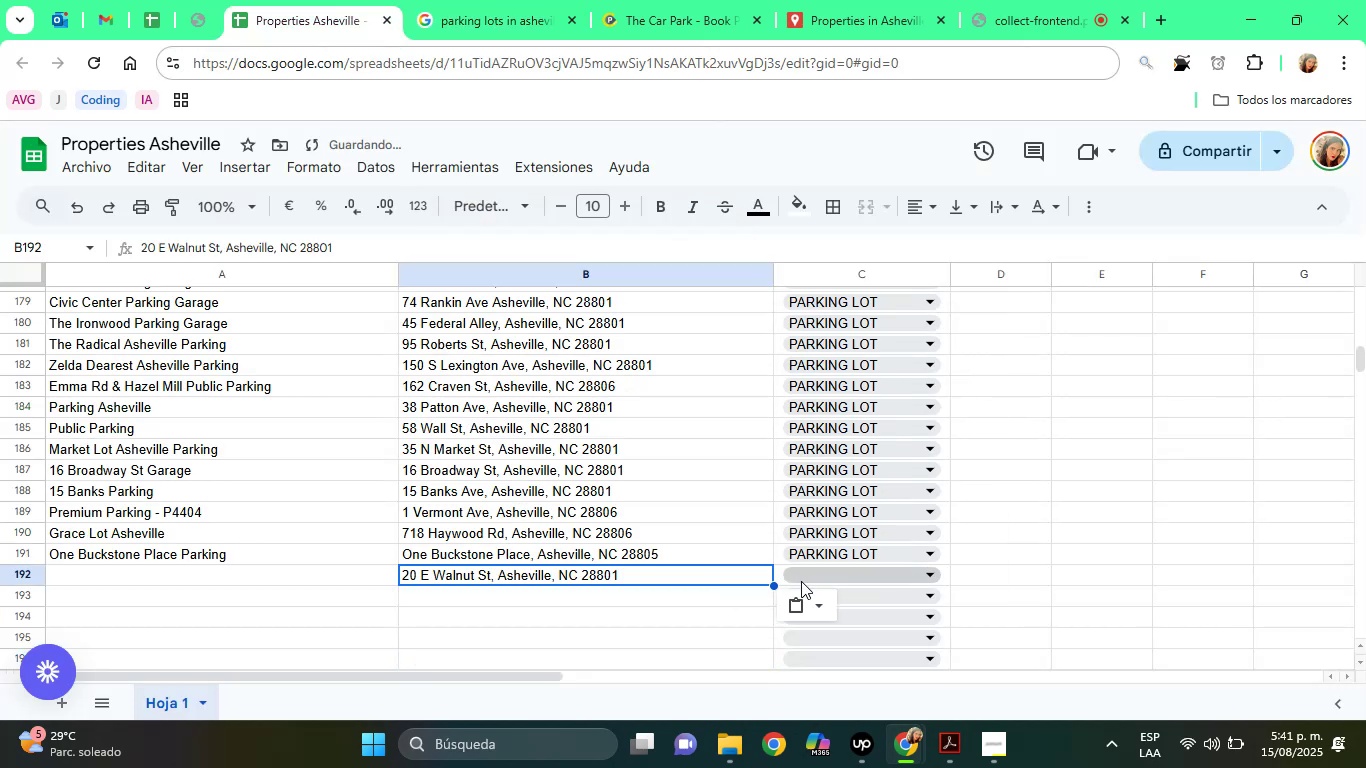 
left_click([818, 578])
 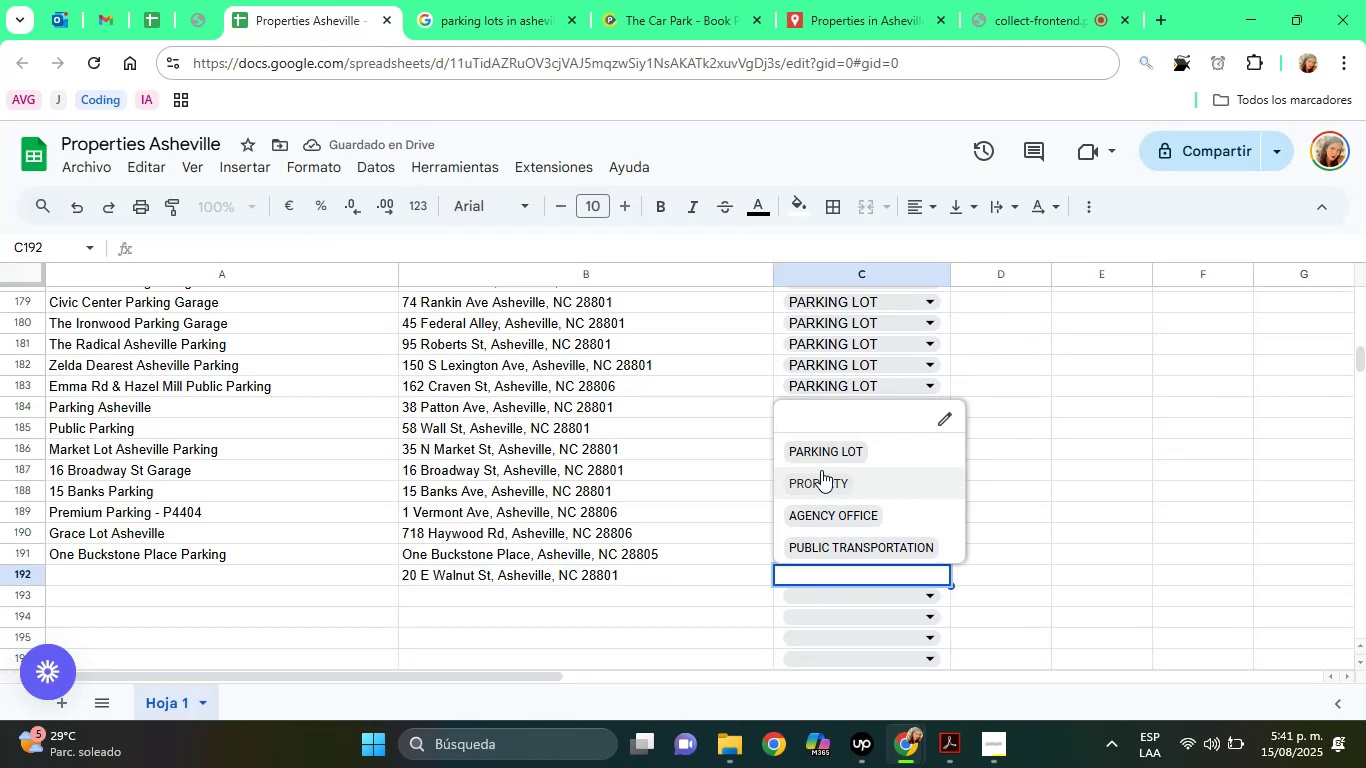 
left_click([821, 470])
 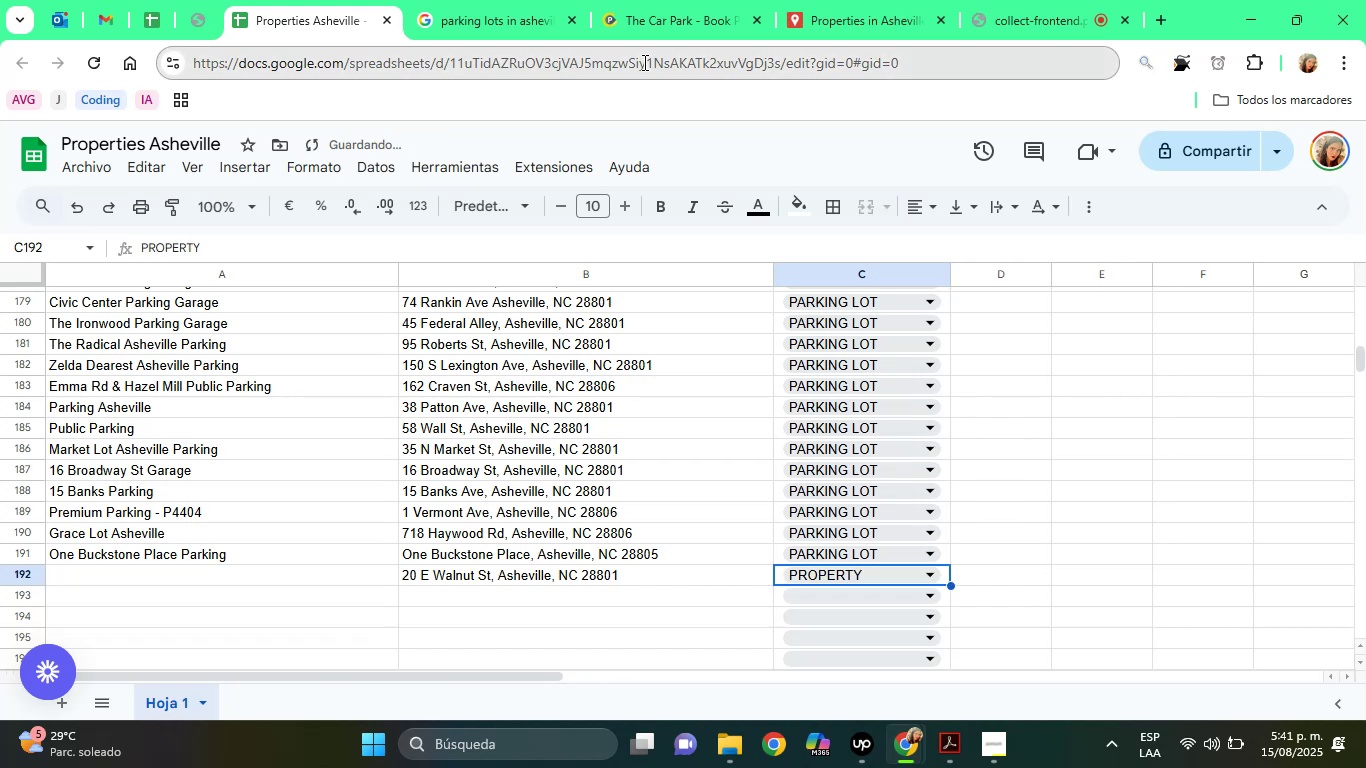 
left_click([643, 0])
 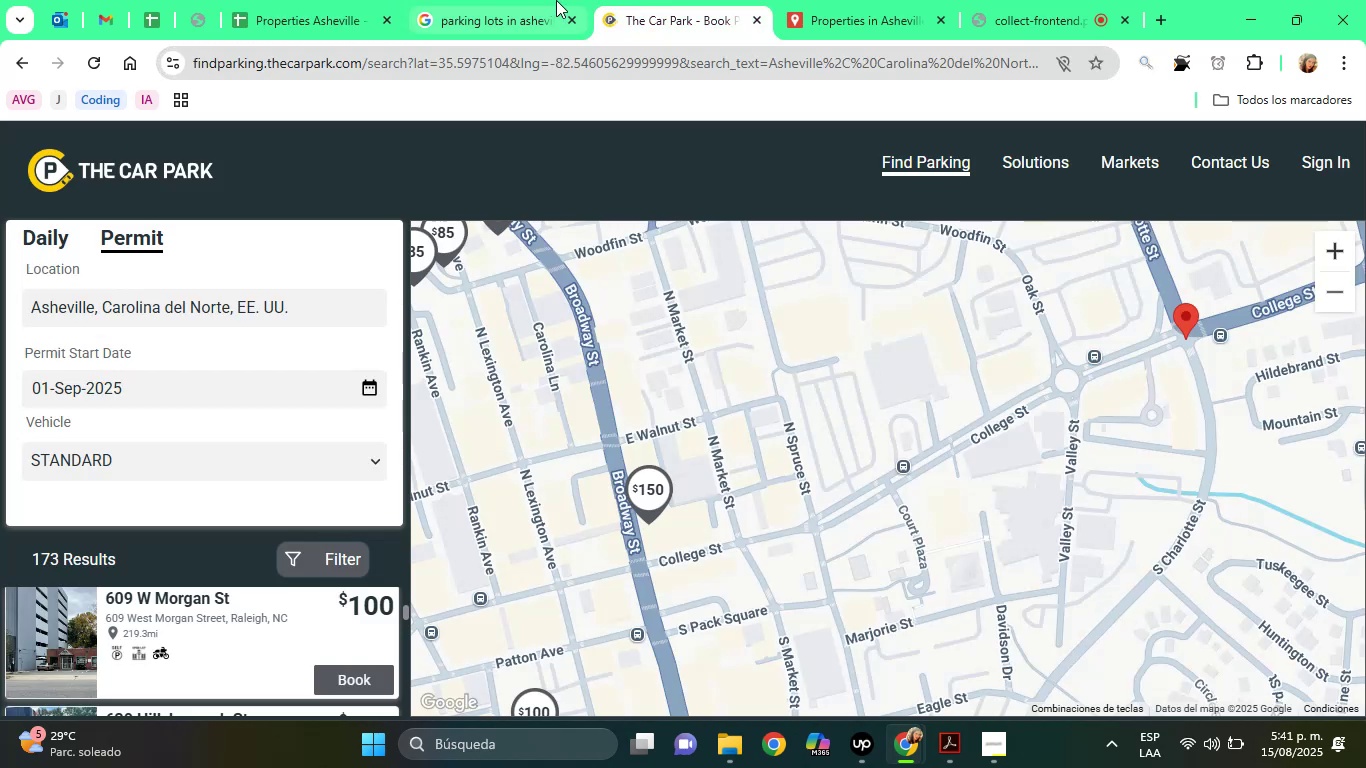 
left_click([557, 0])
 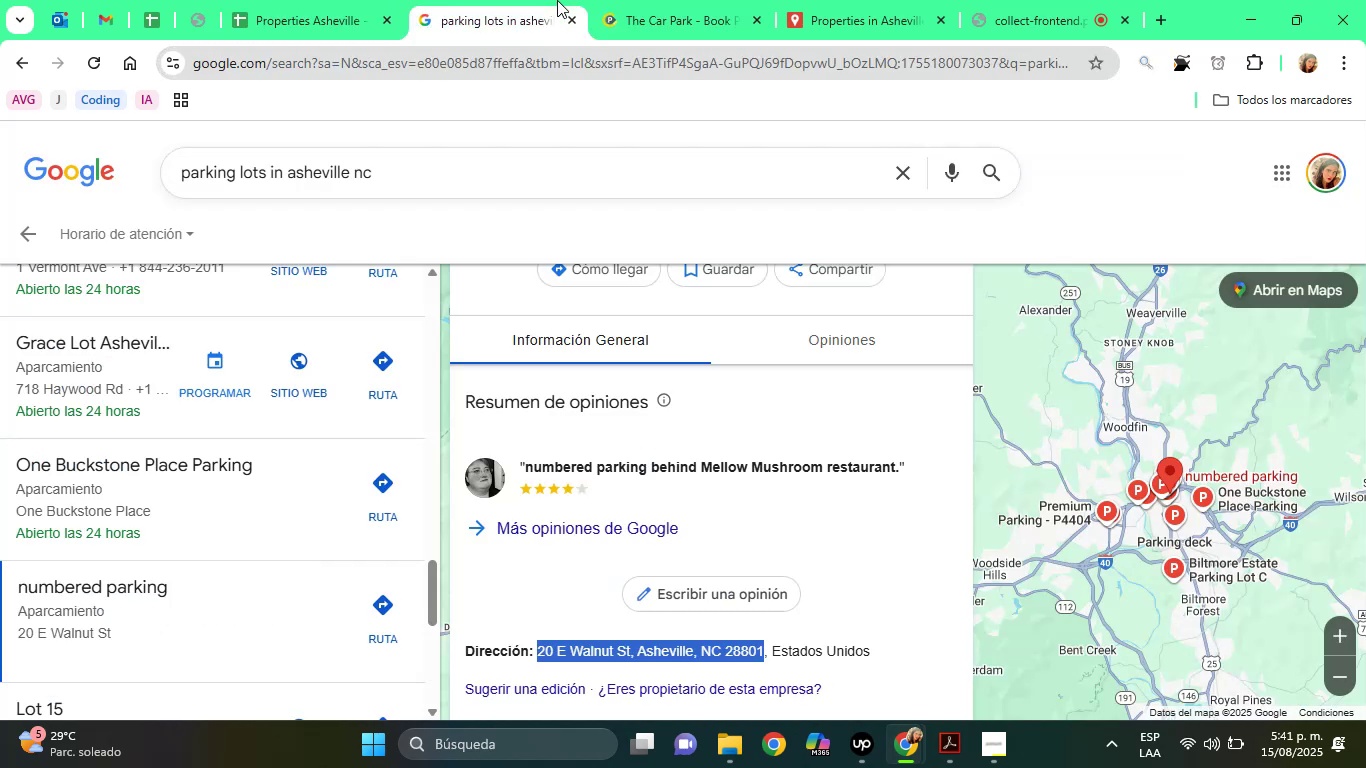 
mouse_move([597, 173])
 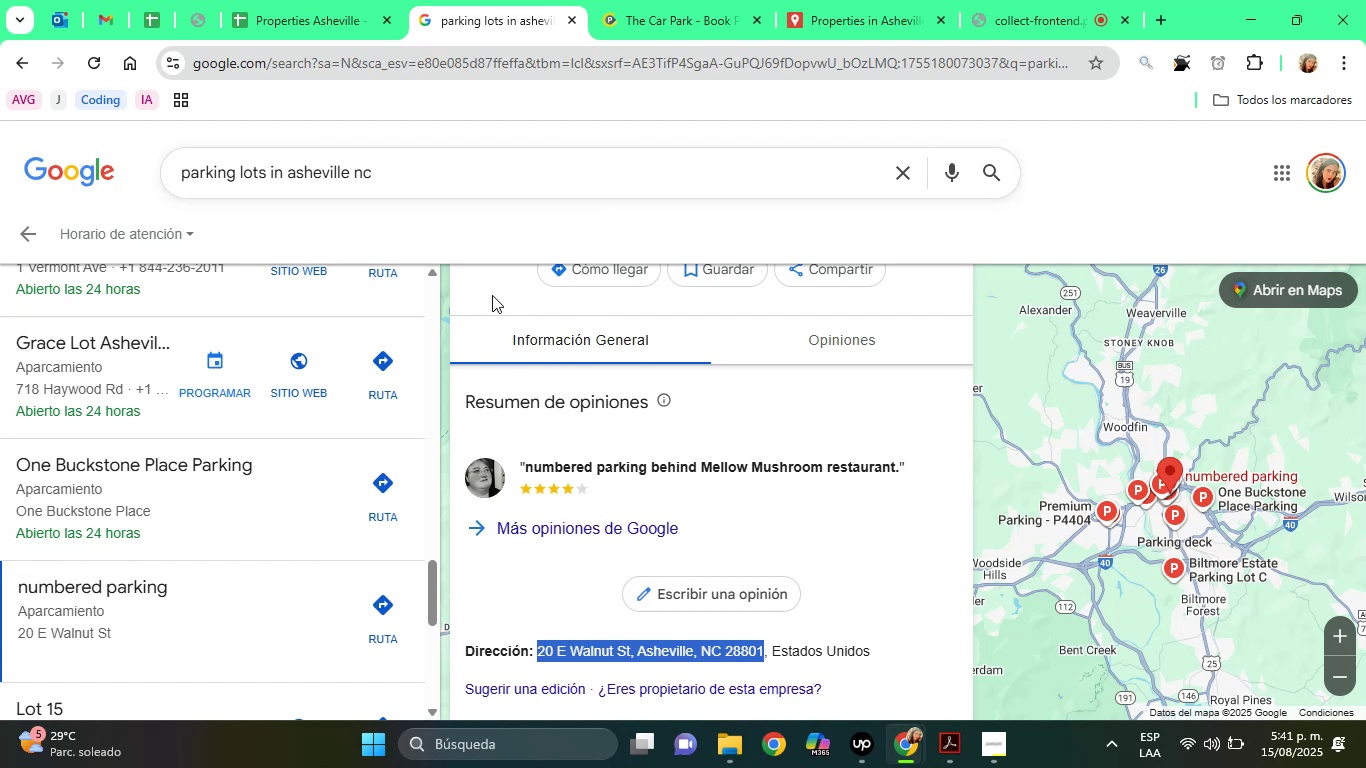 
double_click([492, 295])
 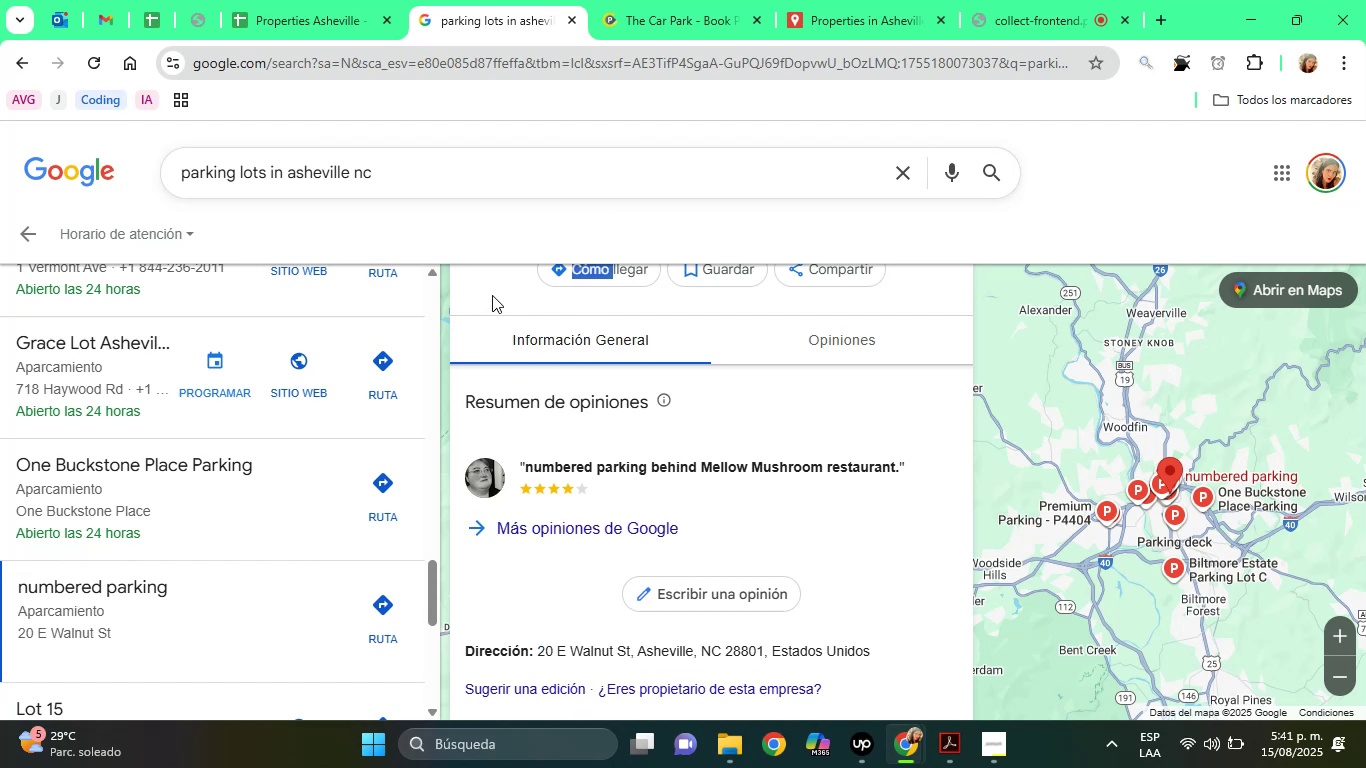 
key(ArrowUp)
 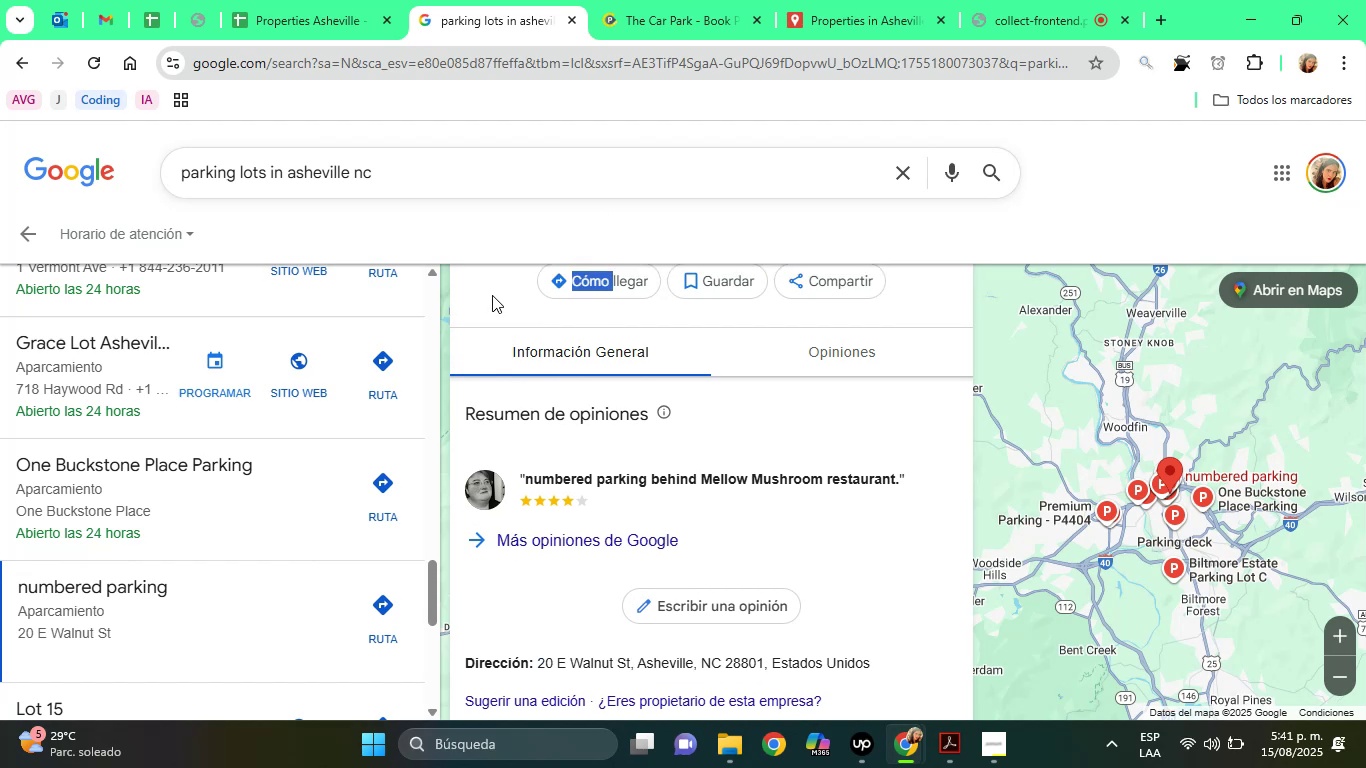 
key(ArrowUp)
 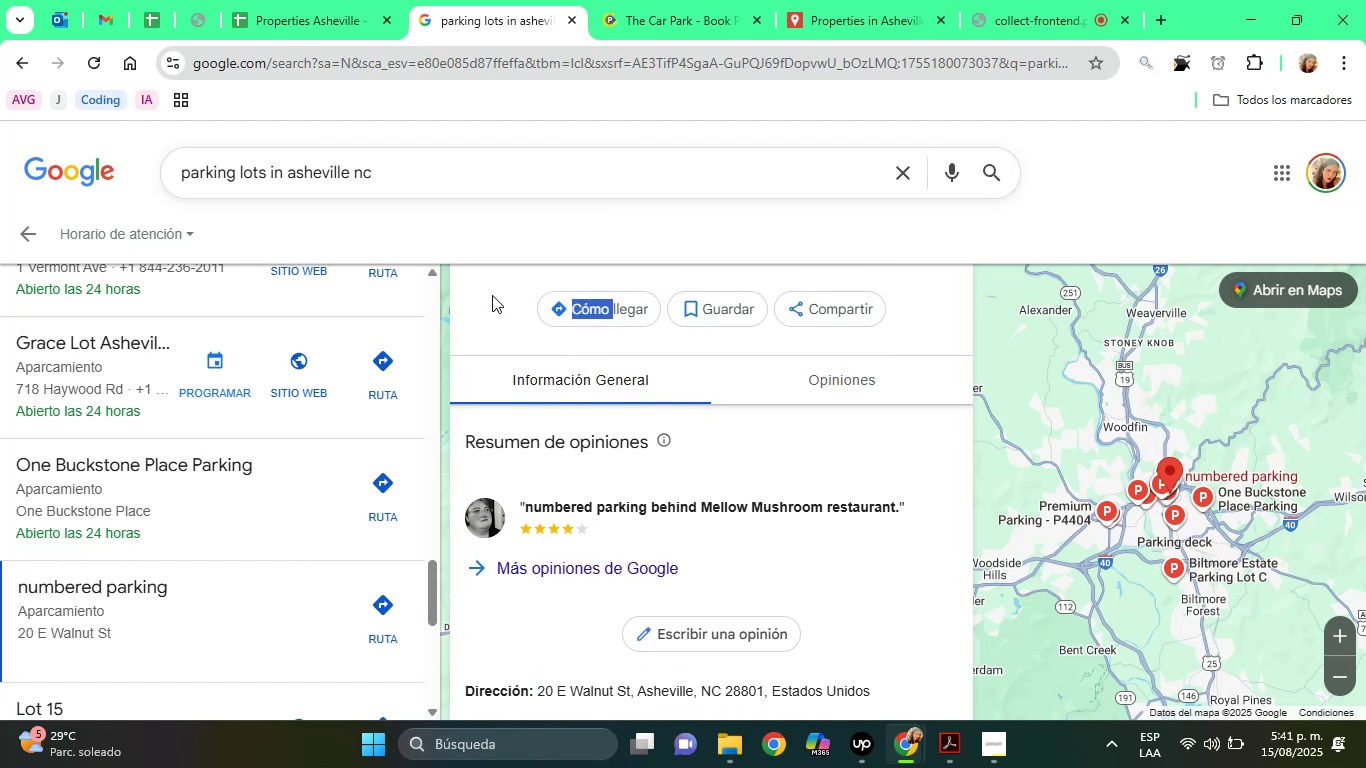 
key(ArrowUp)
 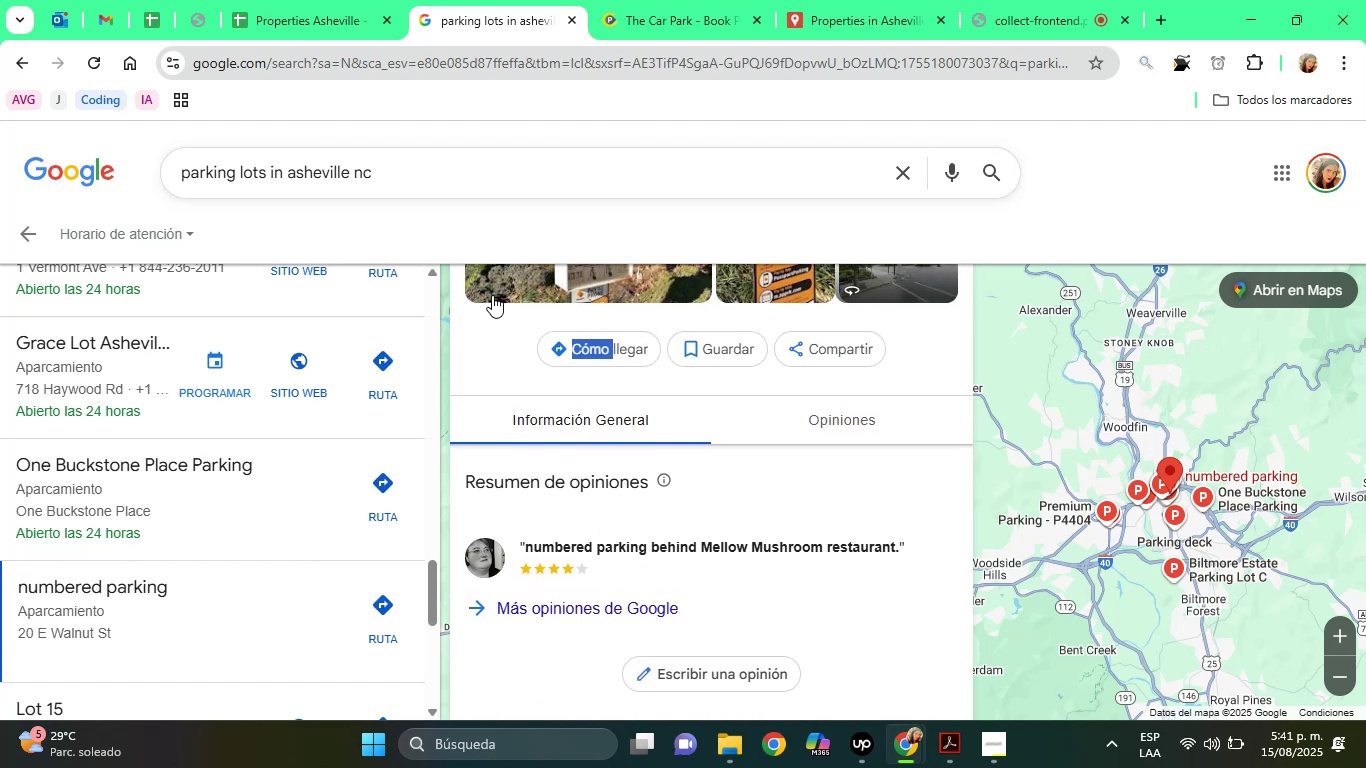 
key(ArrowUp)
 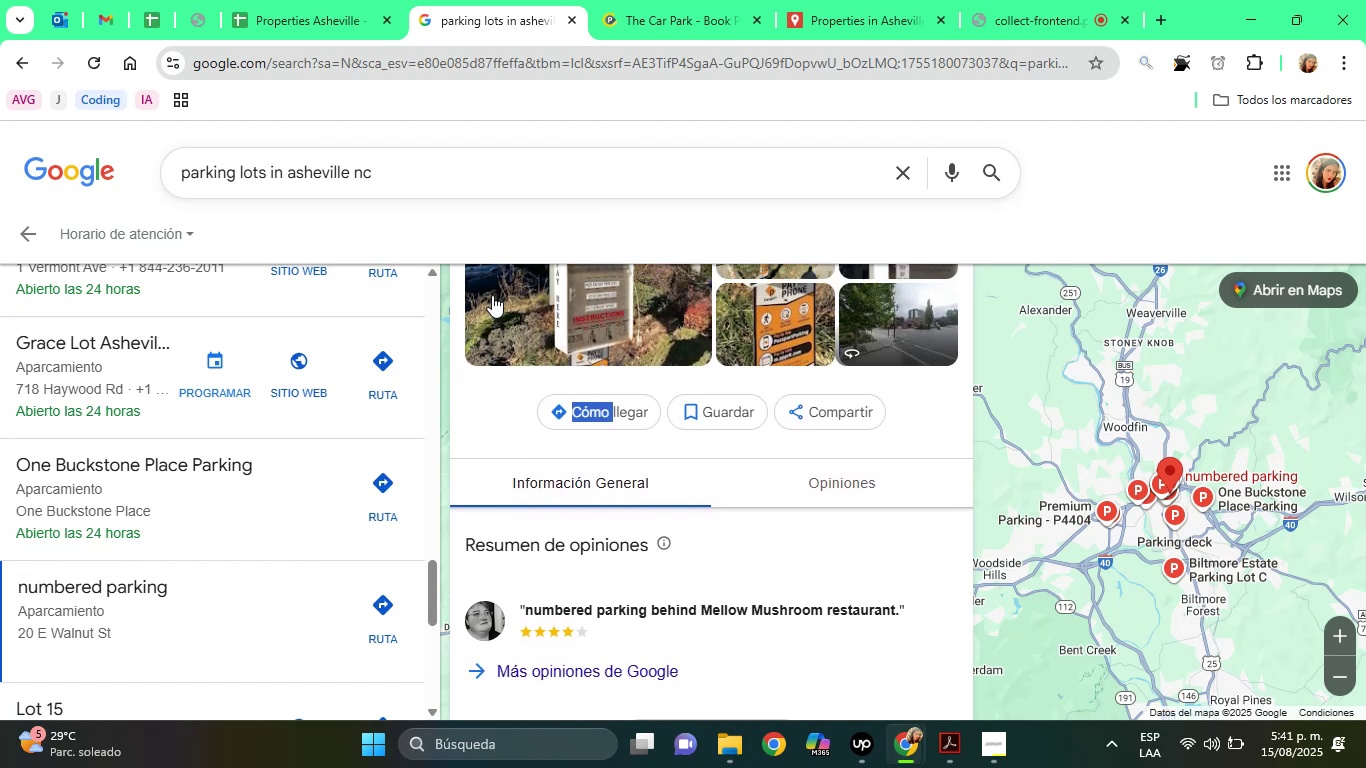 
key(ArrowUp)
 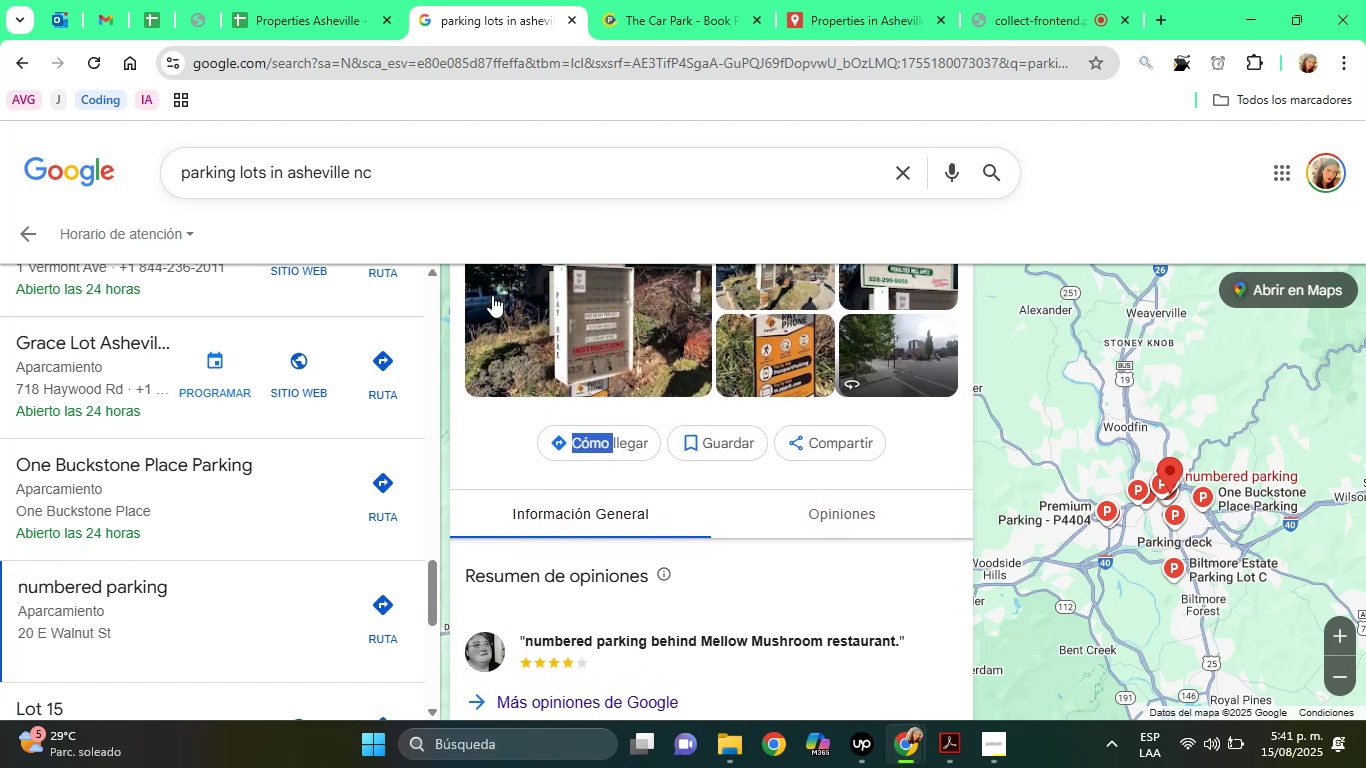 
key(ArrowUp)
 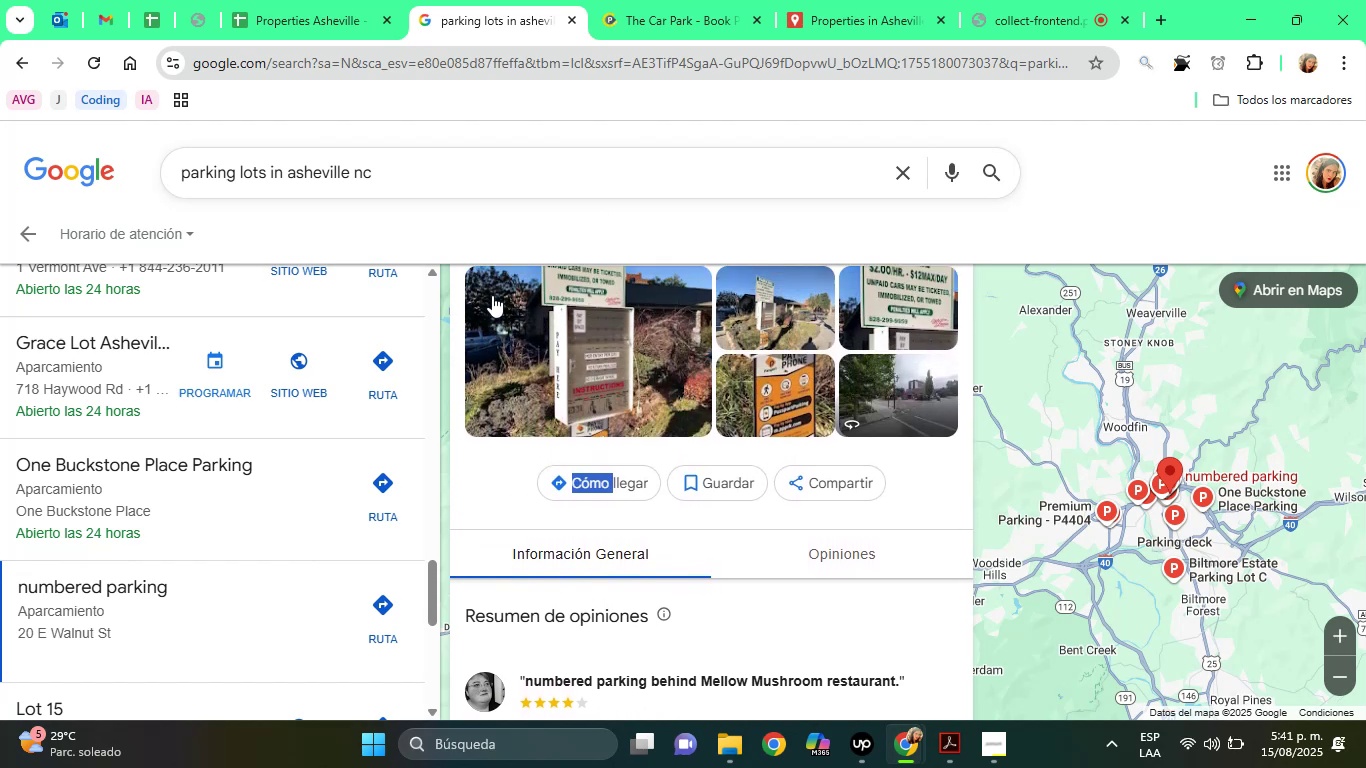 
key(ArrowUp)
 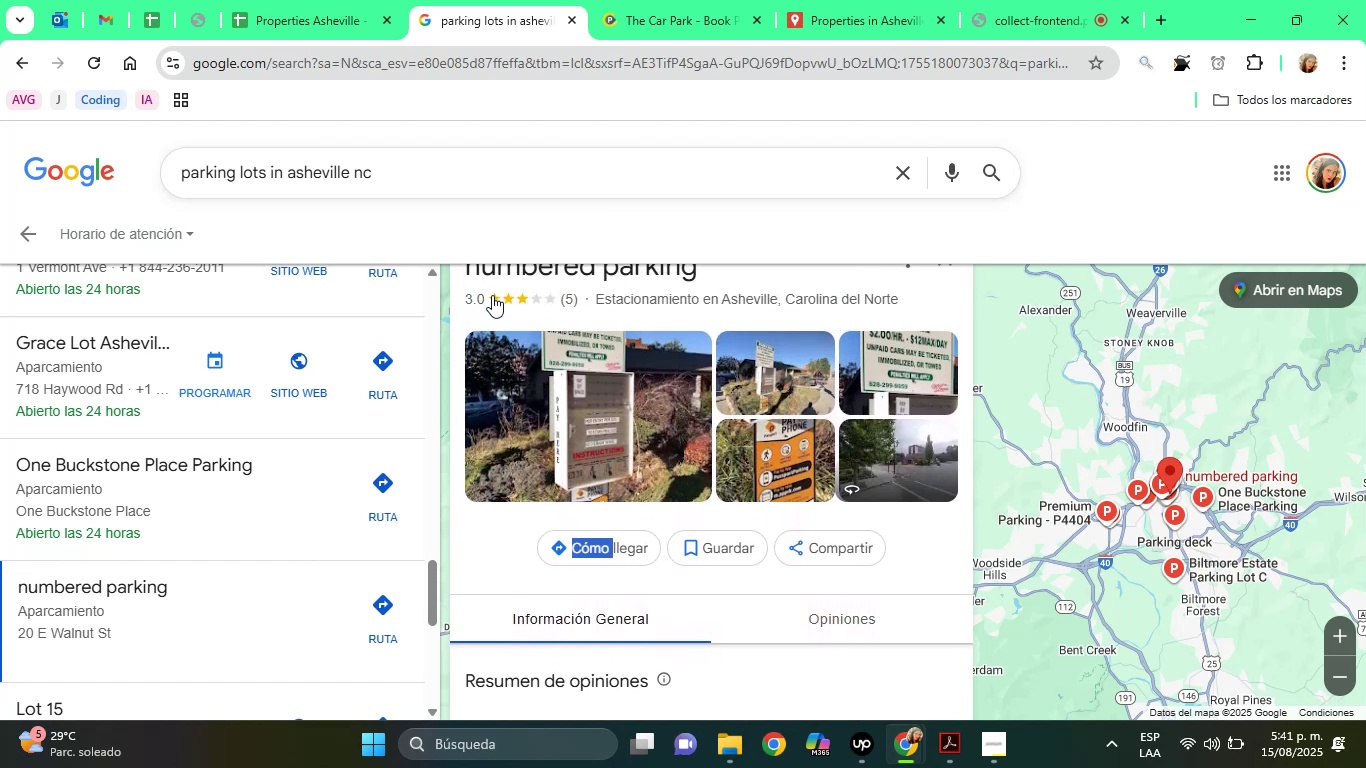 
key(ArrowUp)
 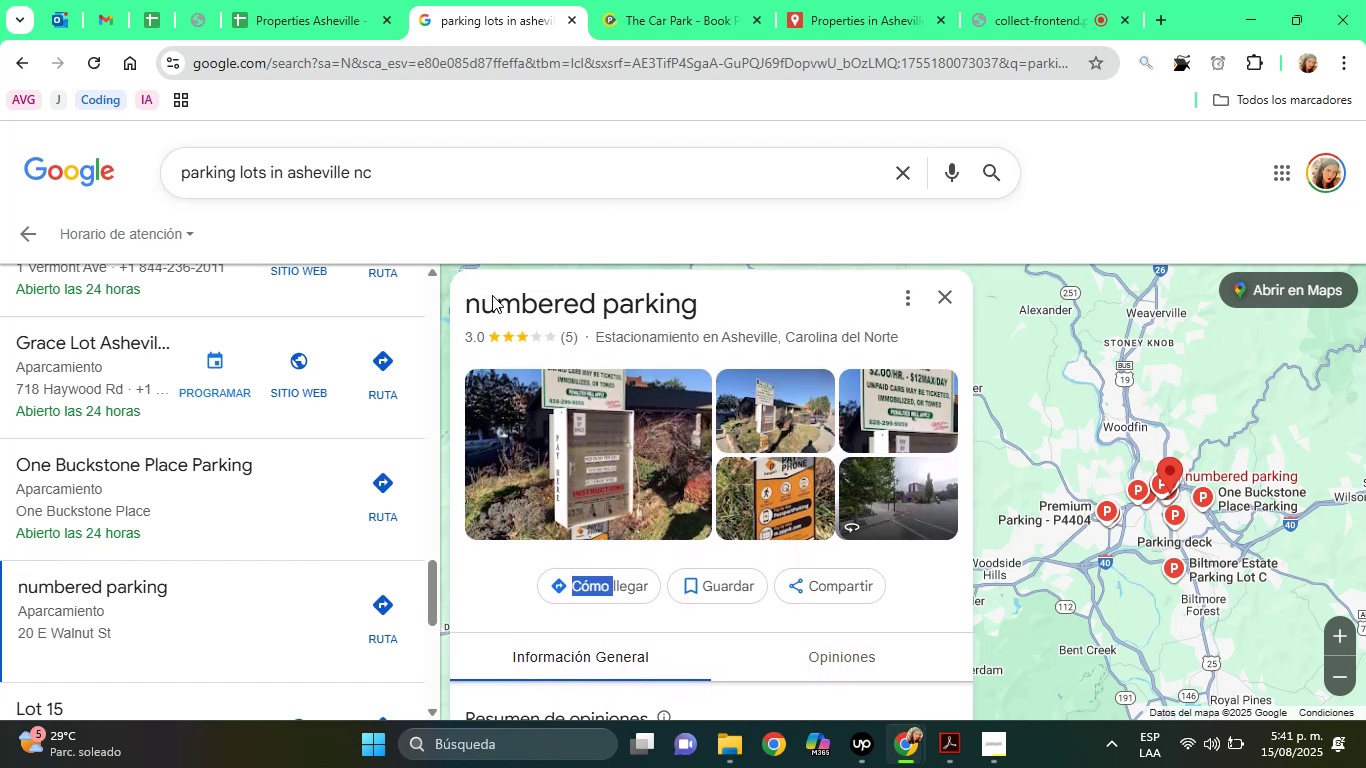 
key(ArrowUp)
 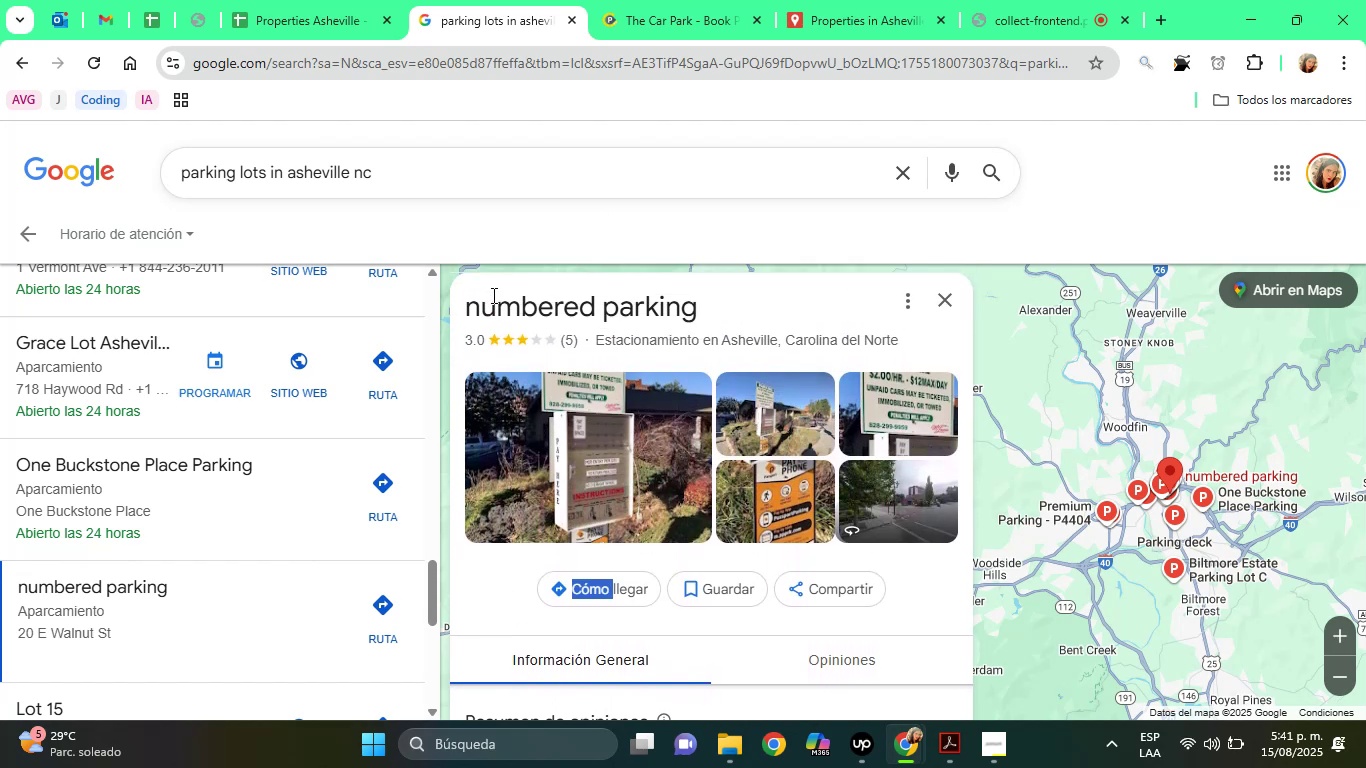 
key(ArrowUp)
 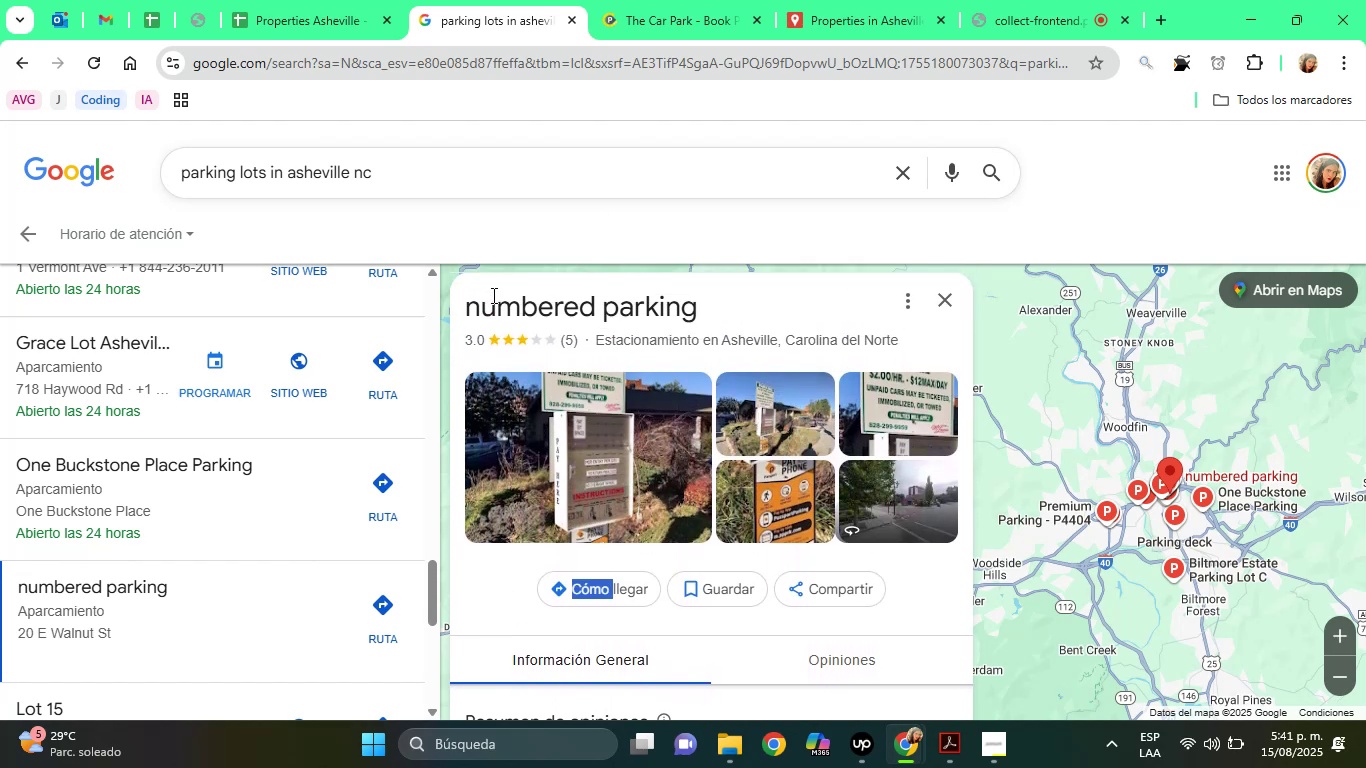 
key(ArrowUp)
 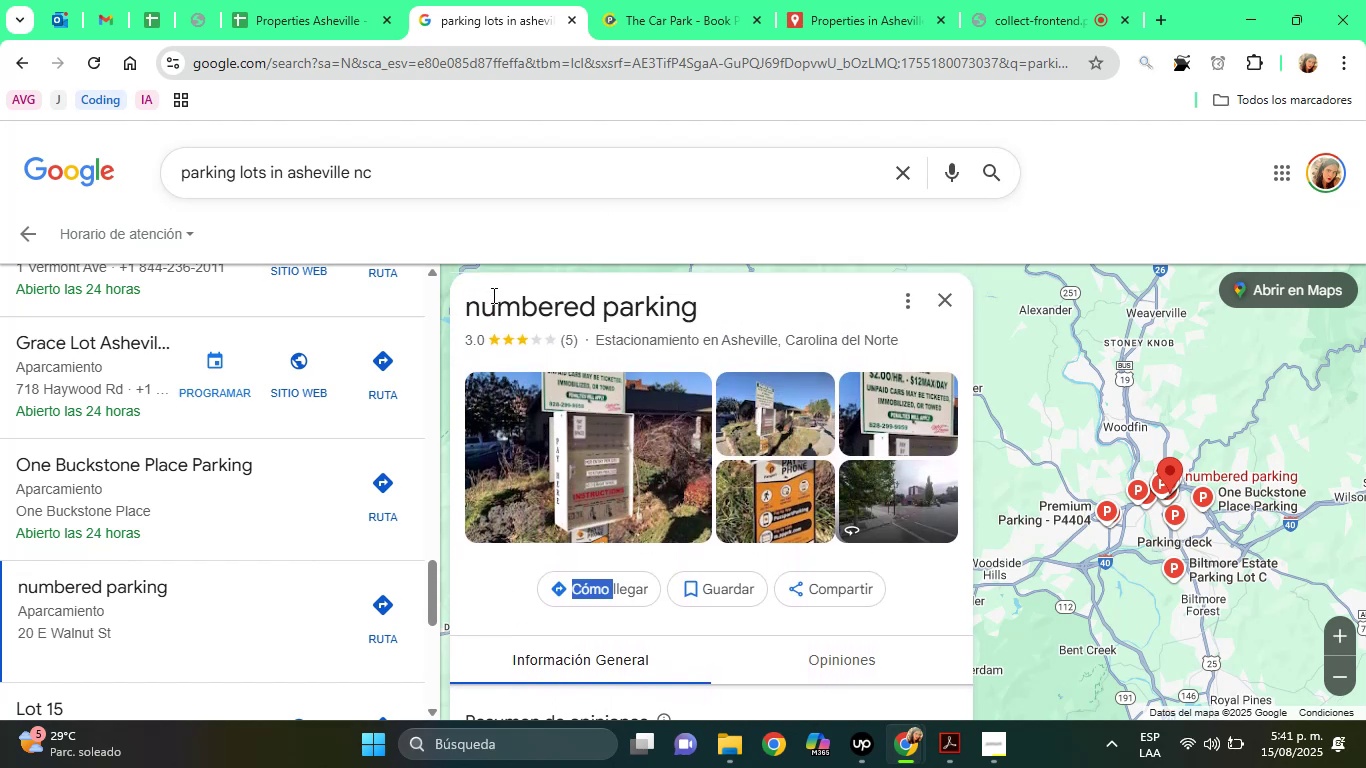 
key(ArrowUp)
 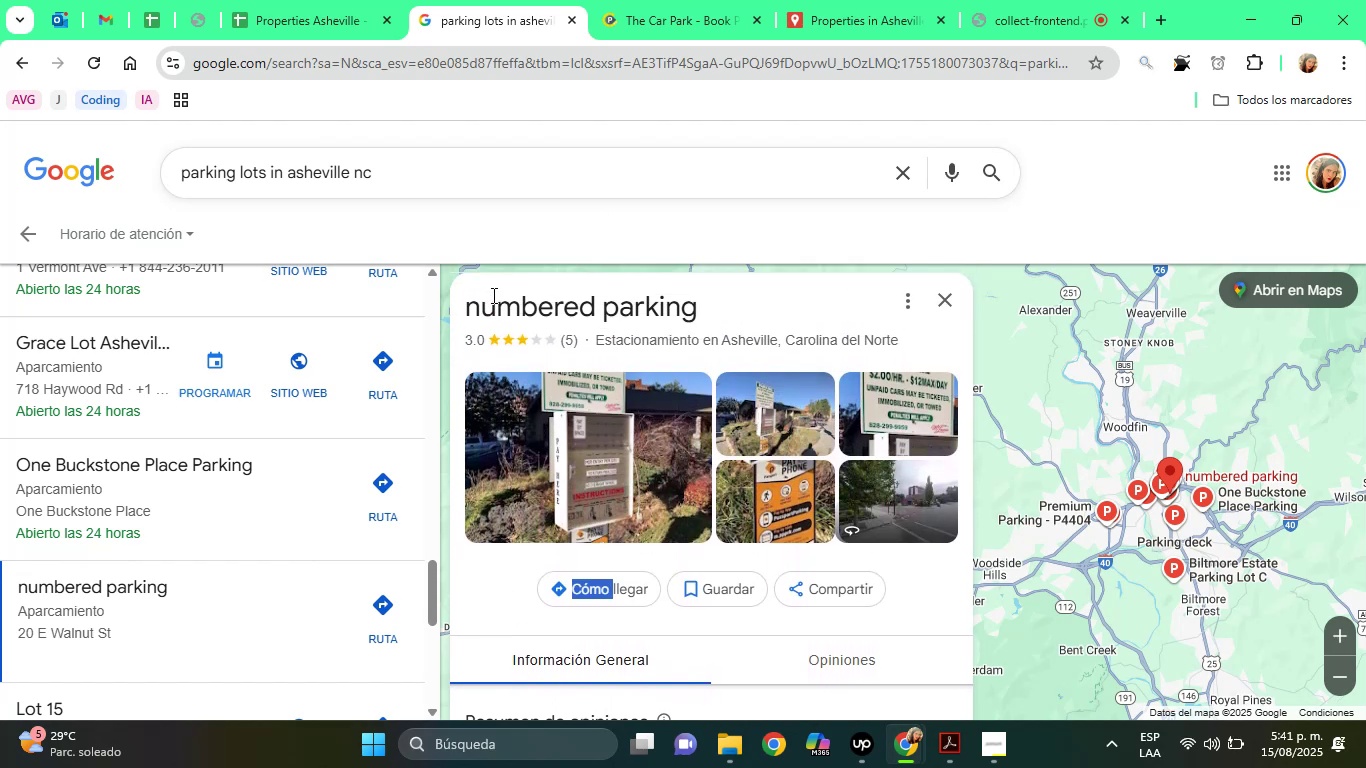 
left_click([335, 0])
 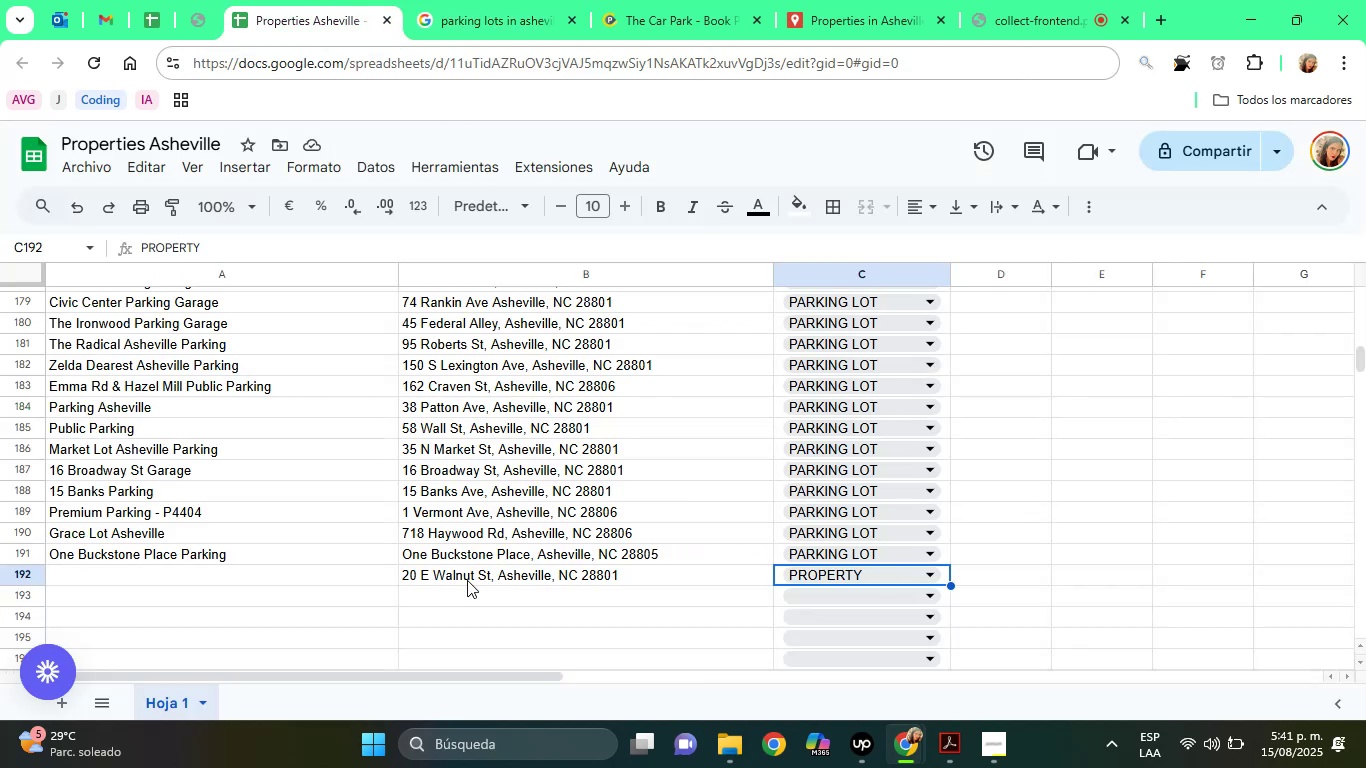 
left_click([466, 580])
 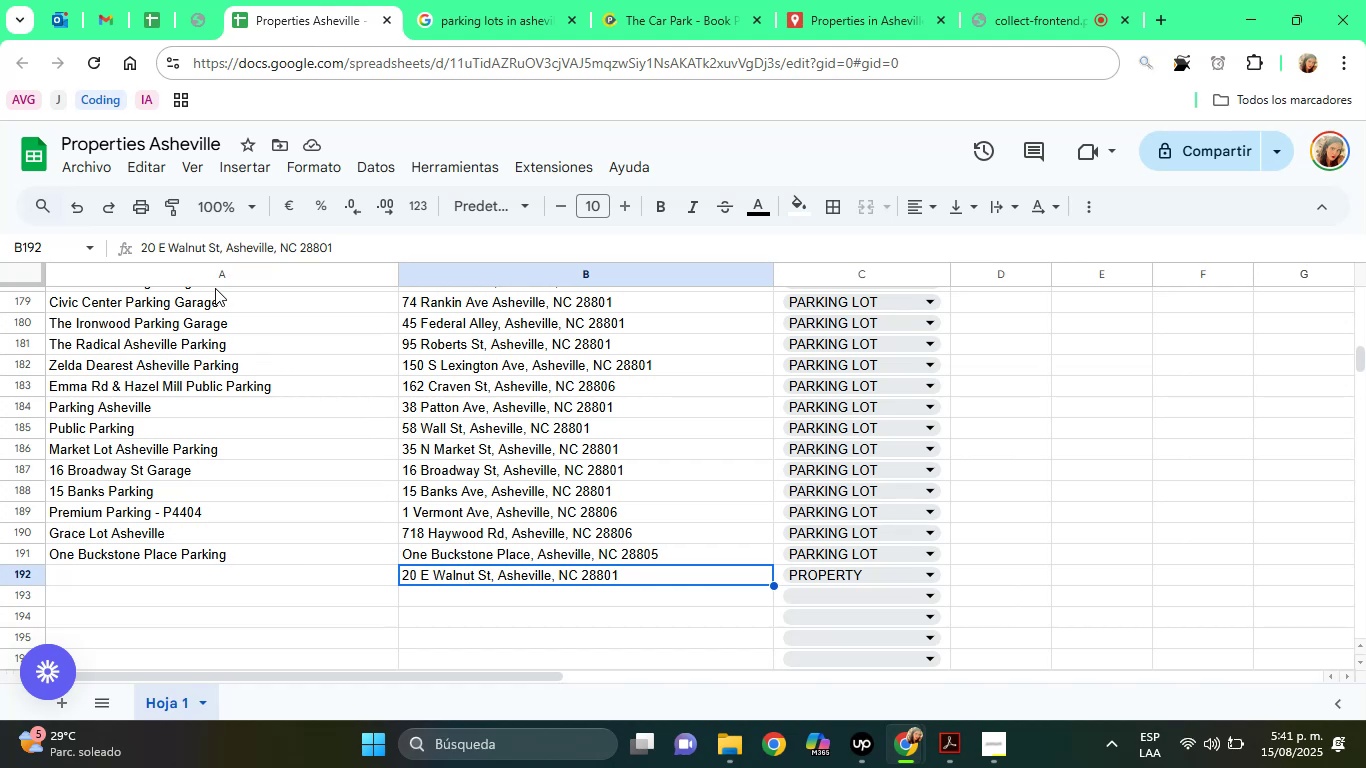 
left_click_drag(start_coordinate=[209, 249], to_coordinate=[120, 249])
 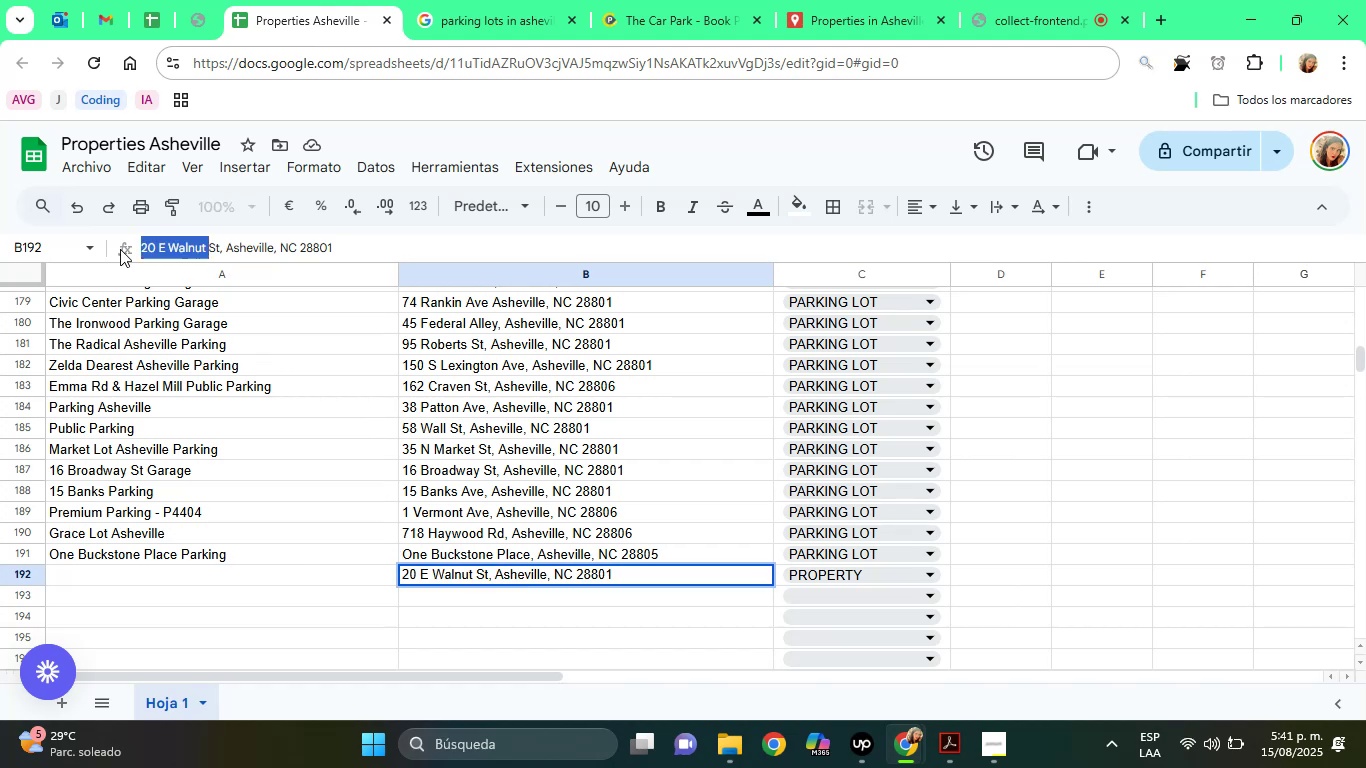 
key(Control+C)
 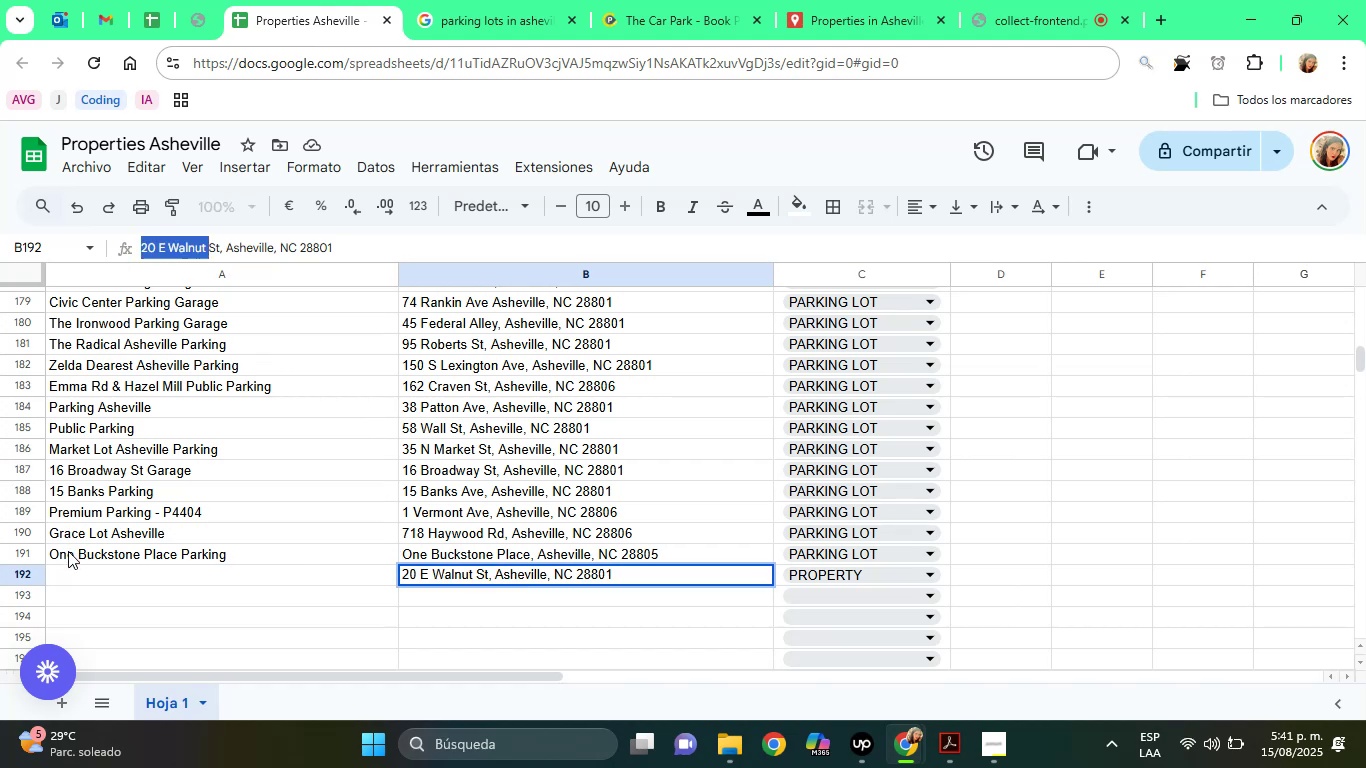 
left_click([74, 575])
 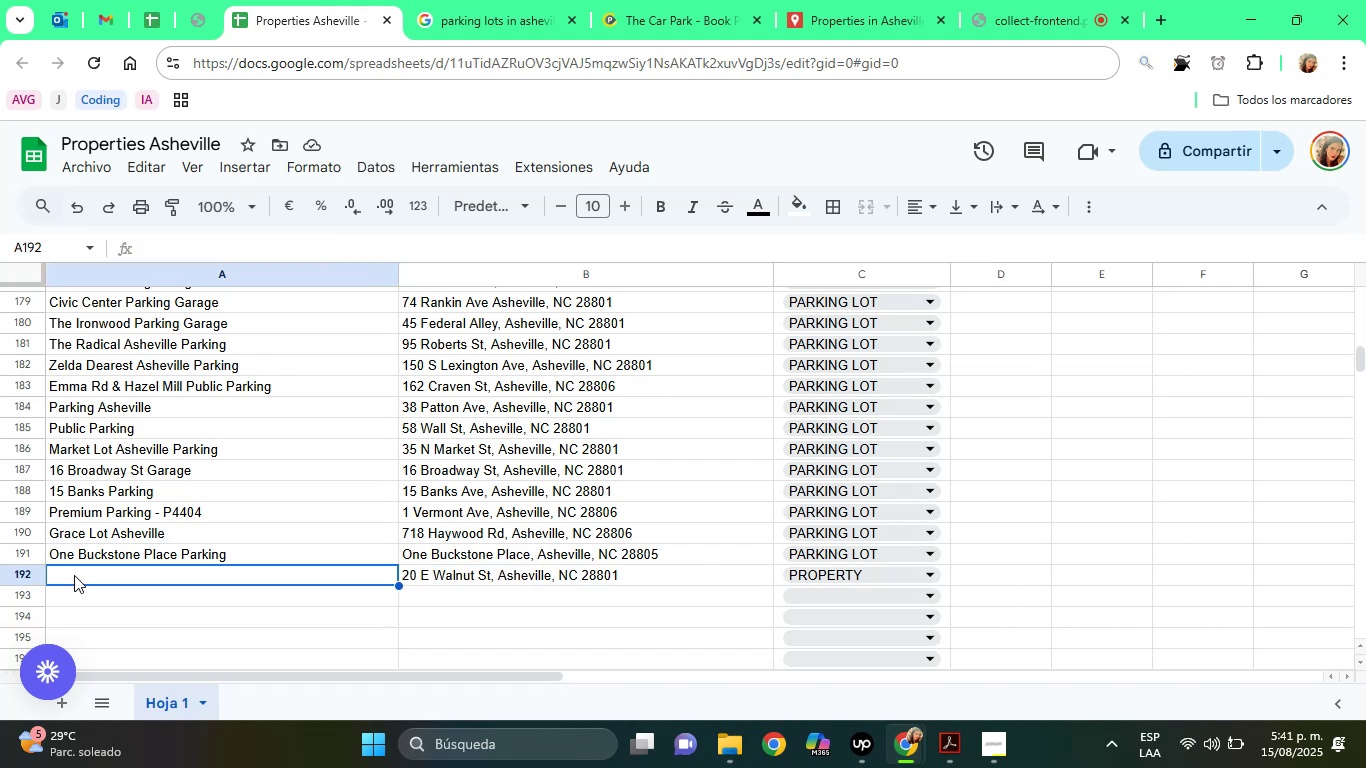 
key(Control+ControlLeft)
 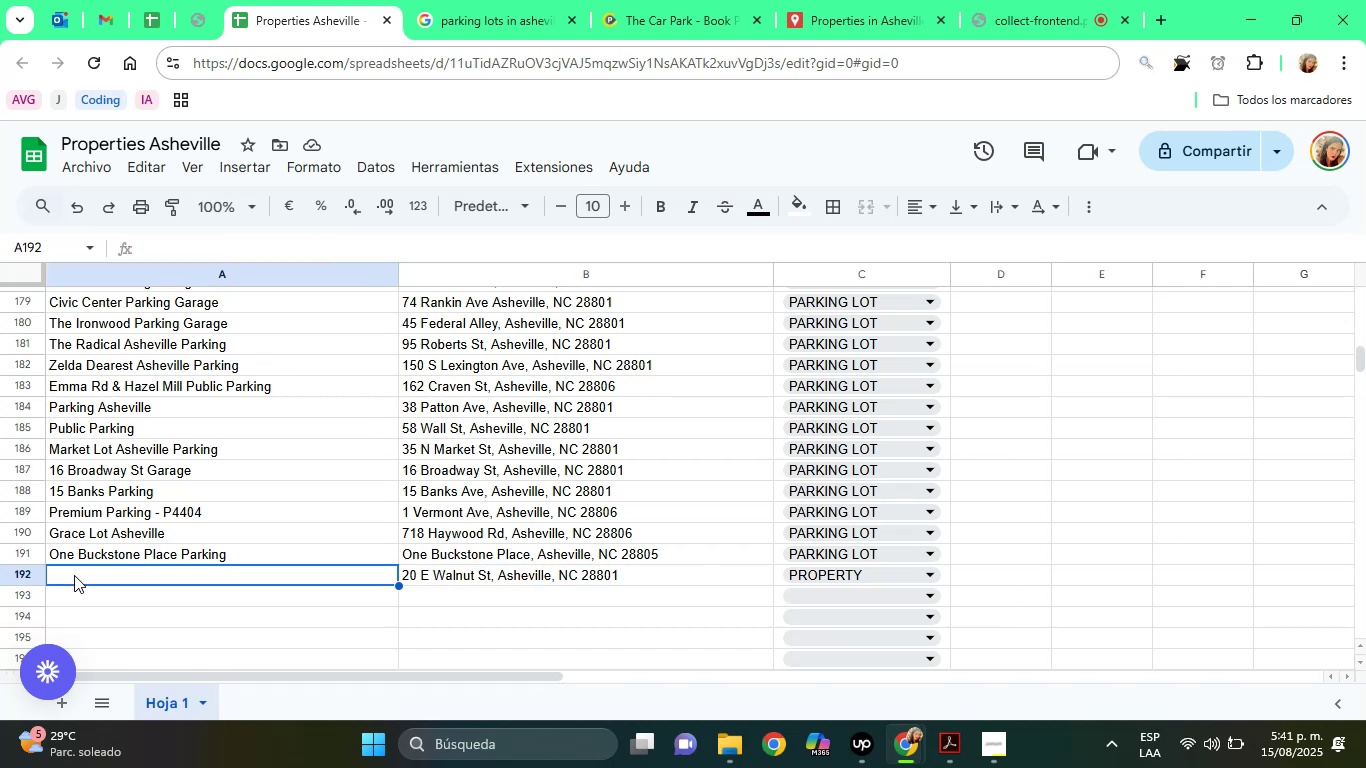 
key(Control+V)
 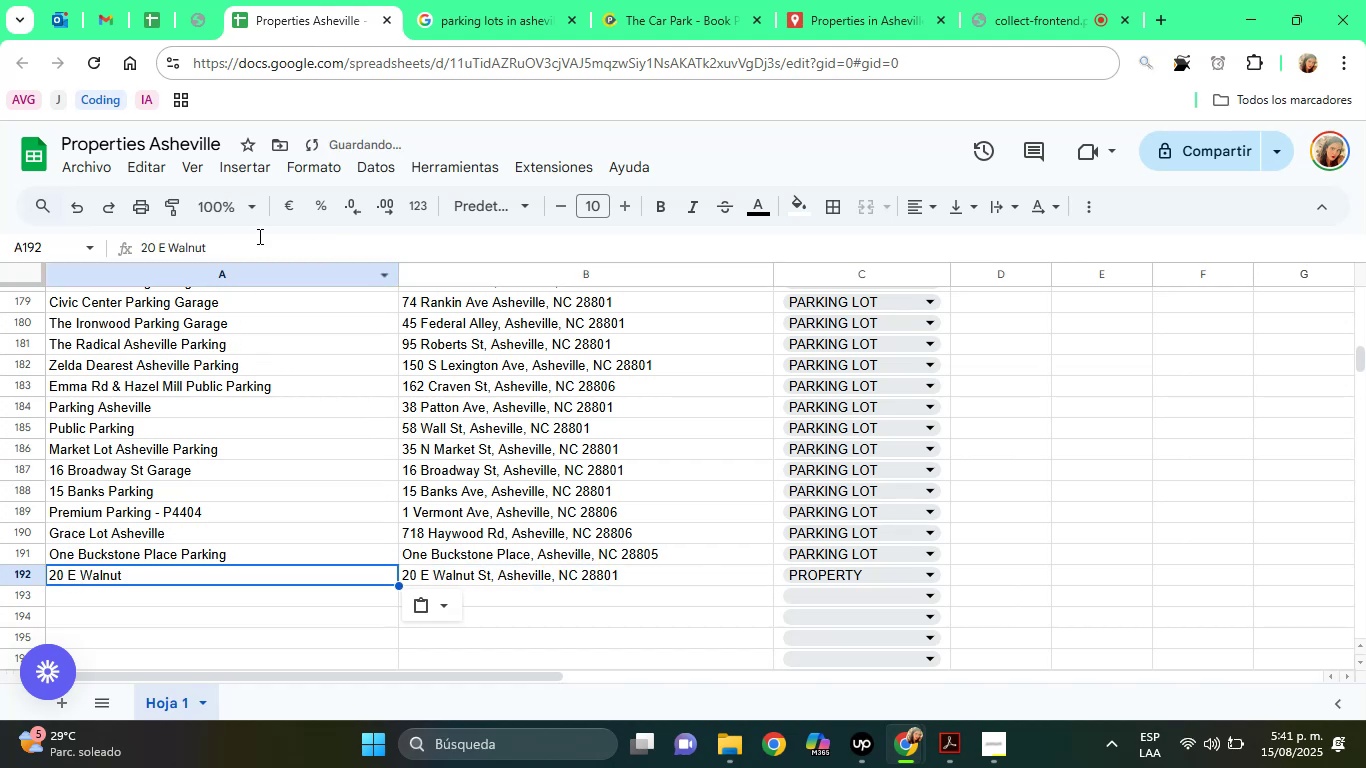 
left_click([258, 236])
 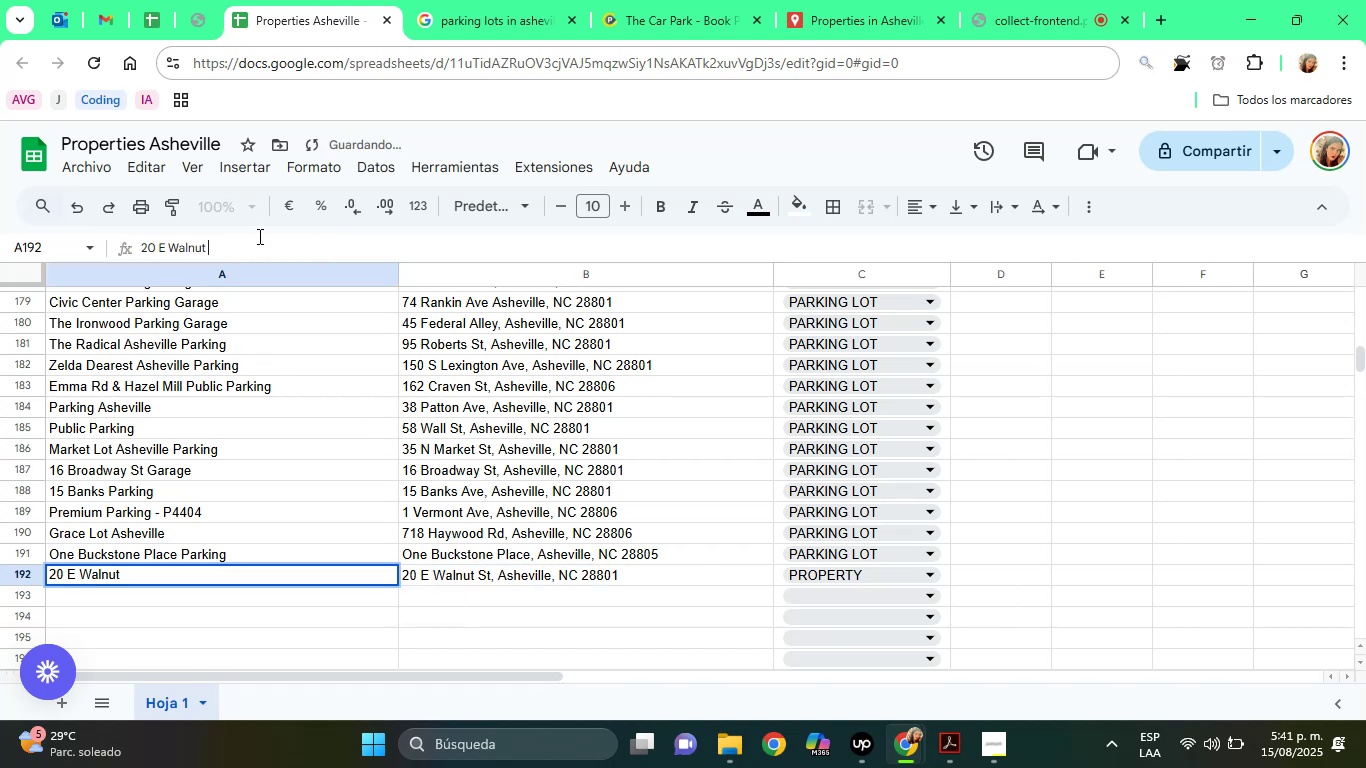 
type(Parking)
 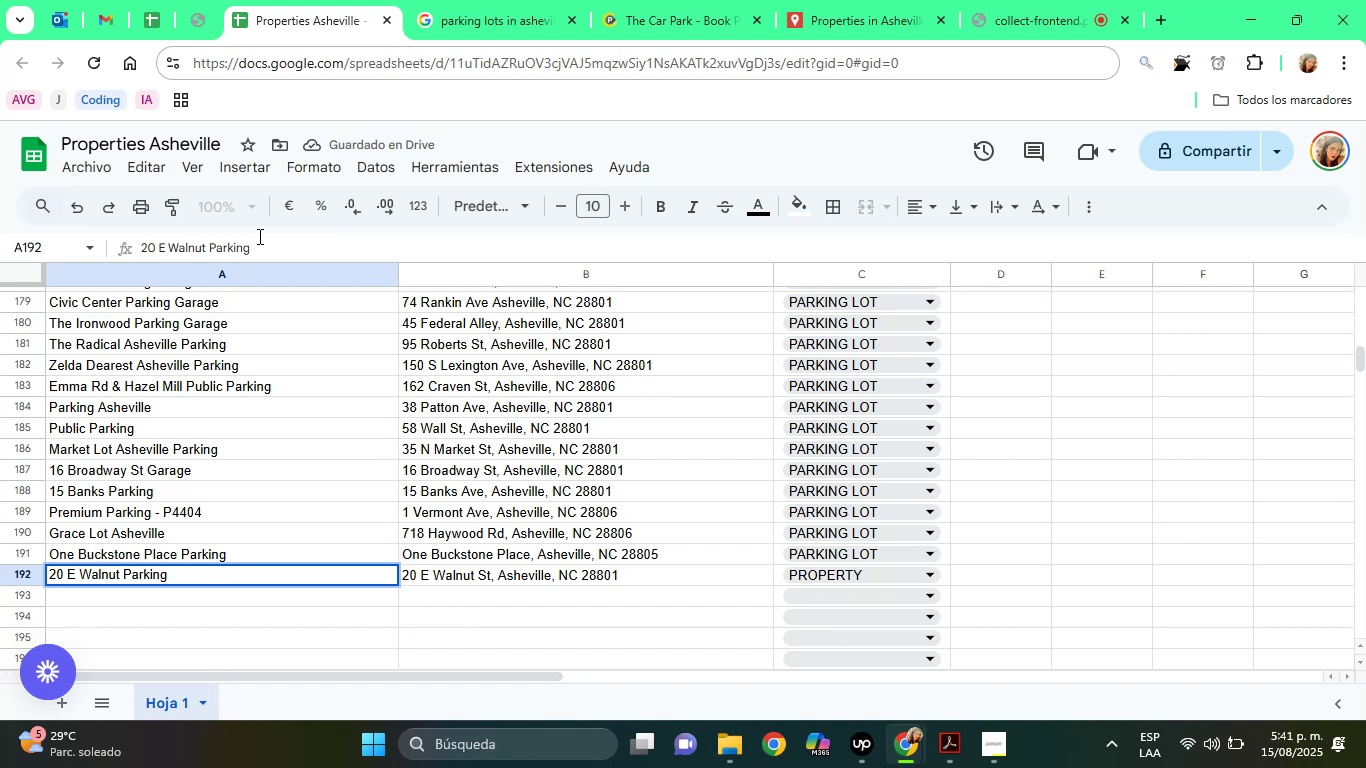 
key(Enter)
 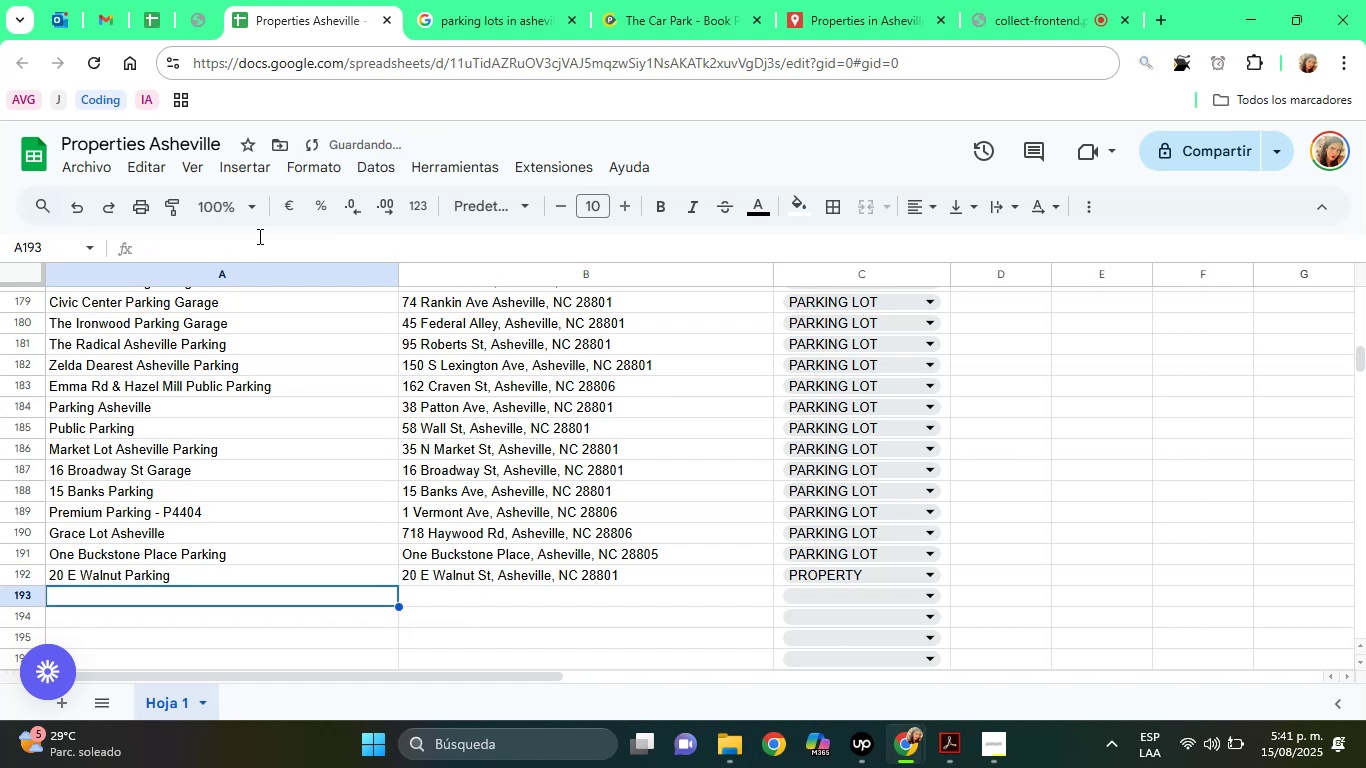 
key(ArrowUp)
 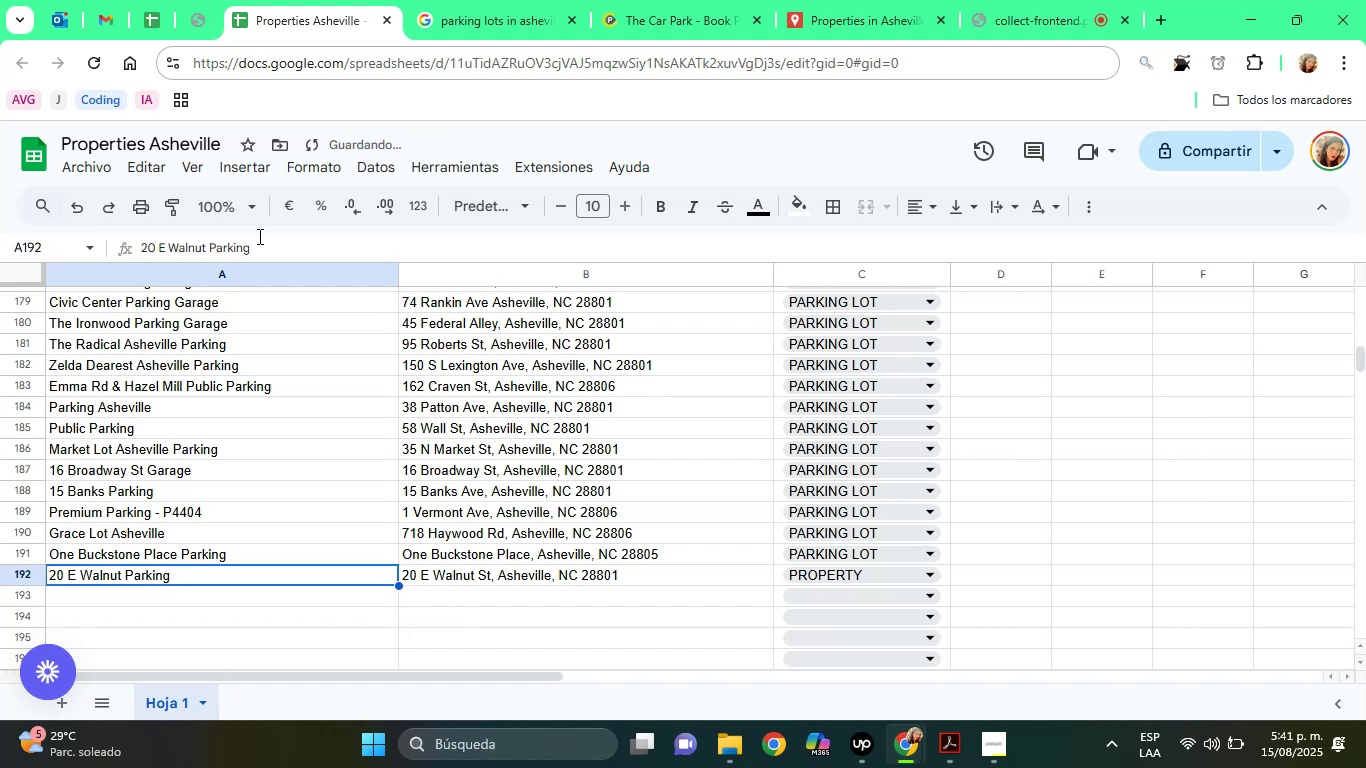 
key(ArrowRight)
 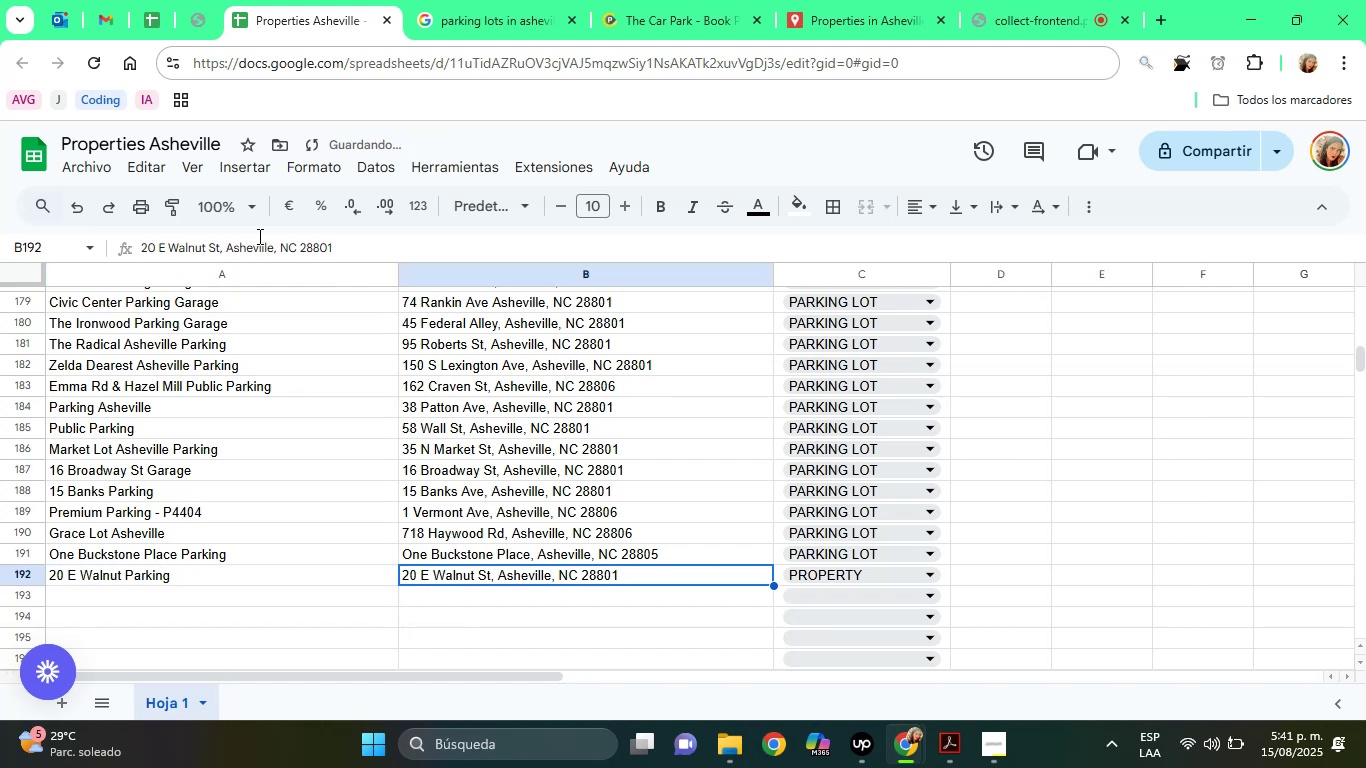 
key(ArrowRight)
 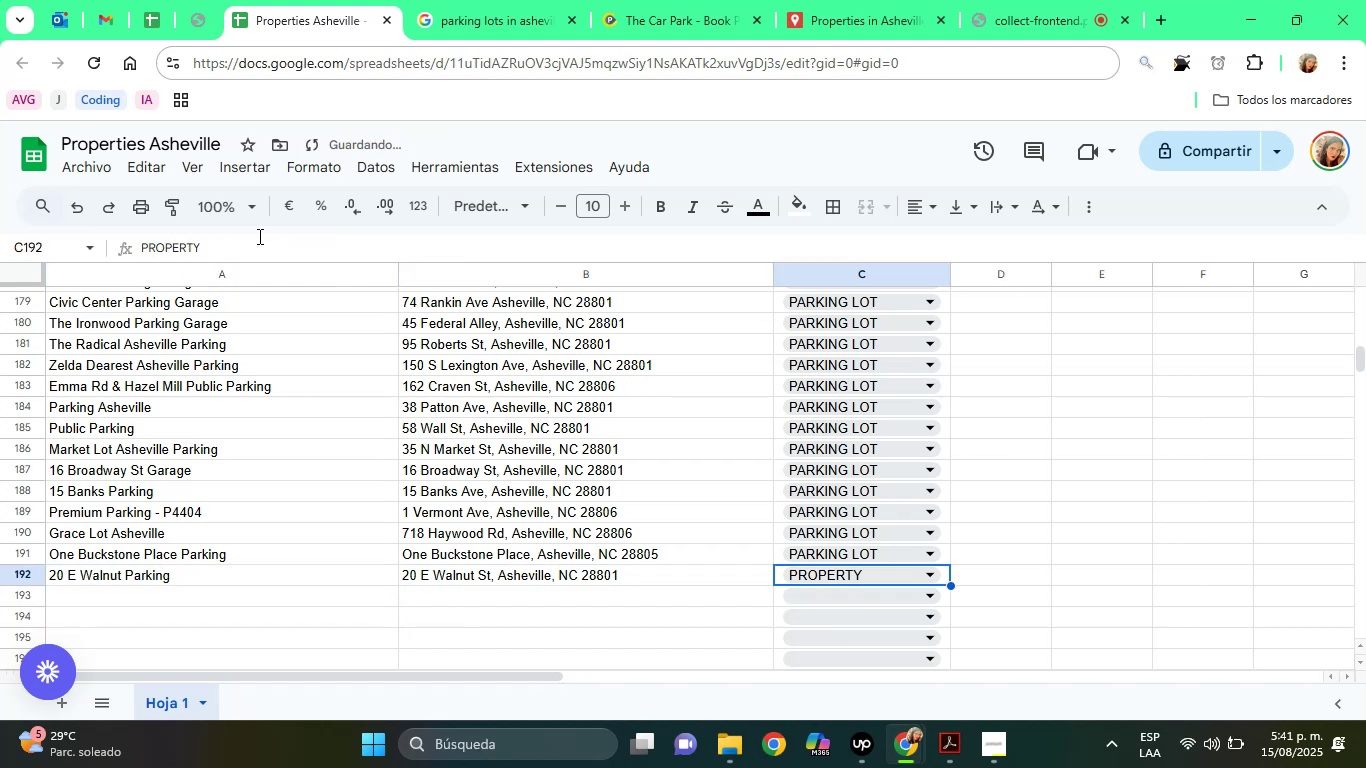 
key(ArrowRight)
 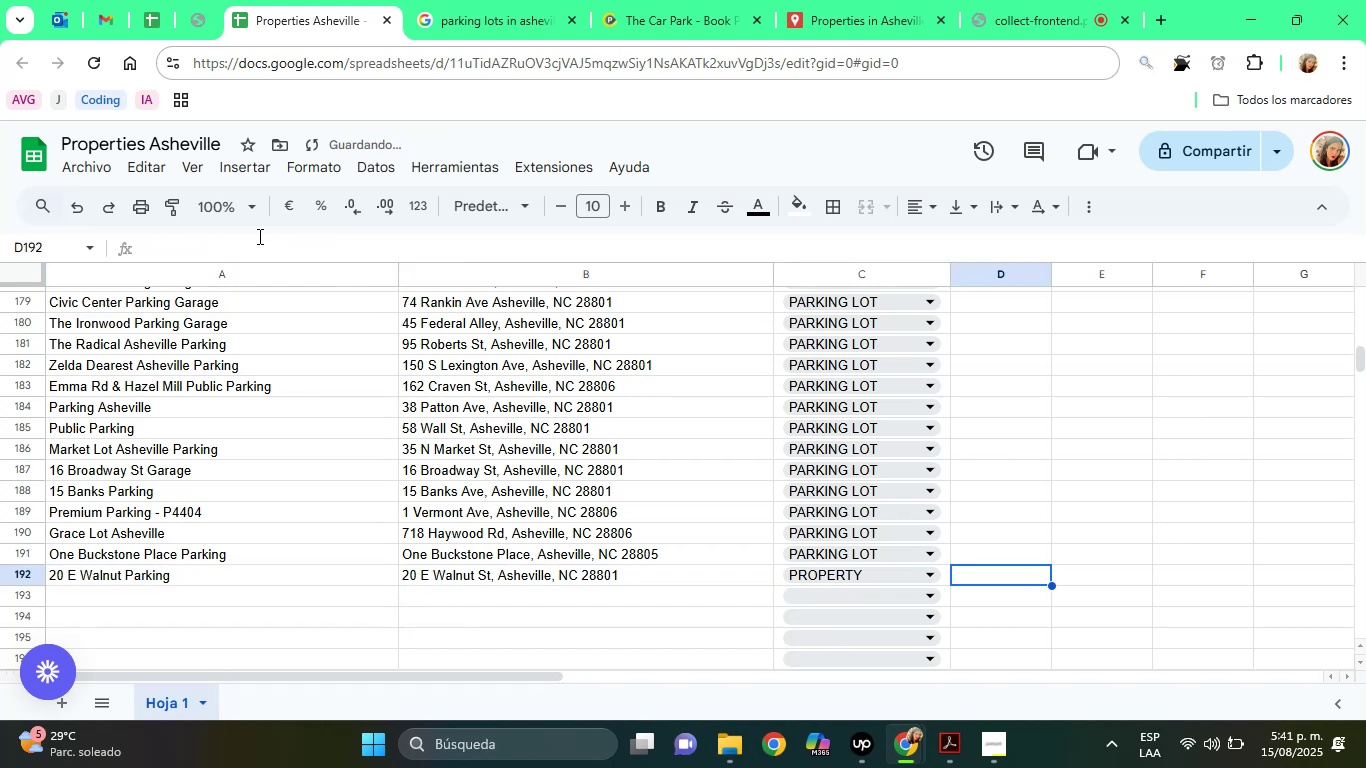 
key(ArrowRight)
 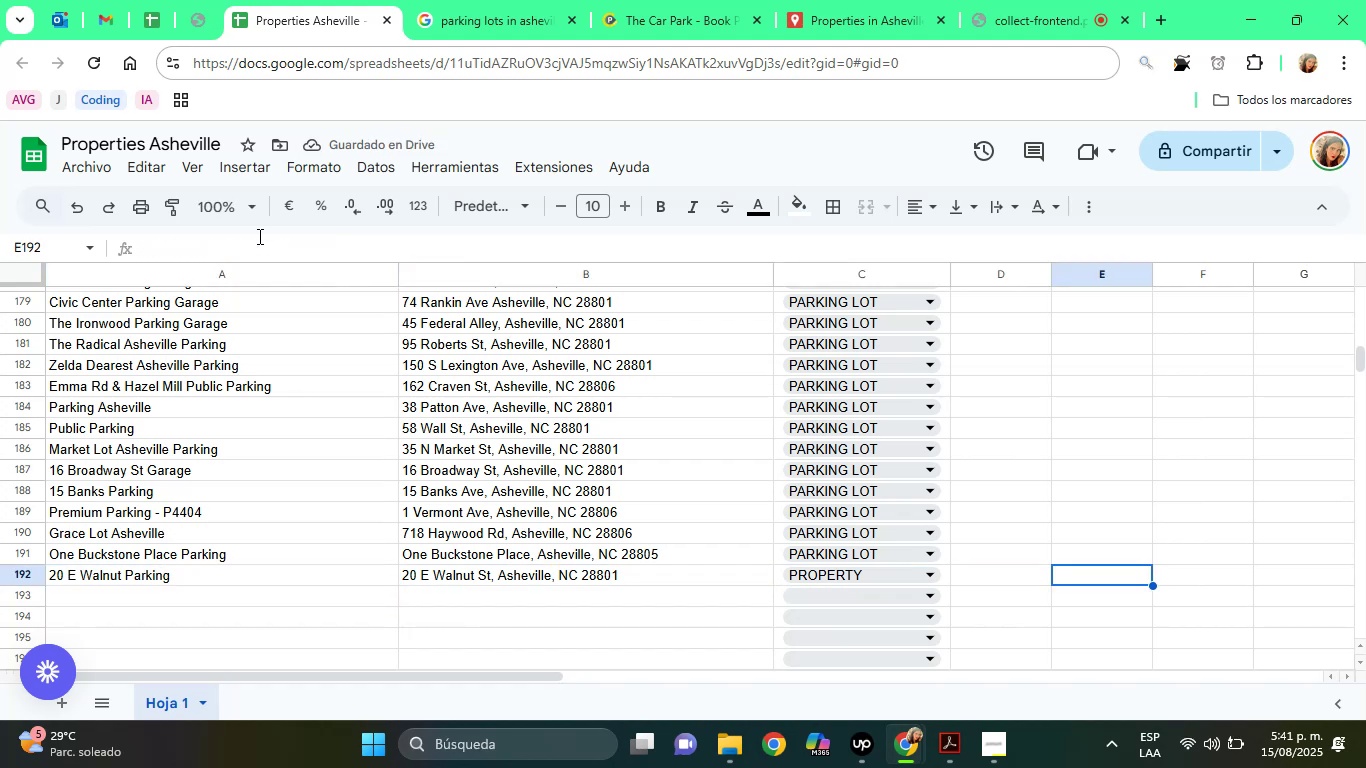 
key(ArrowLeft)
 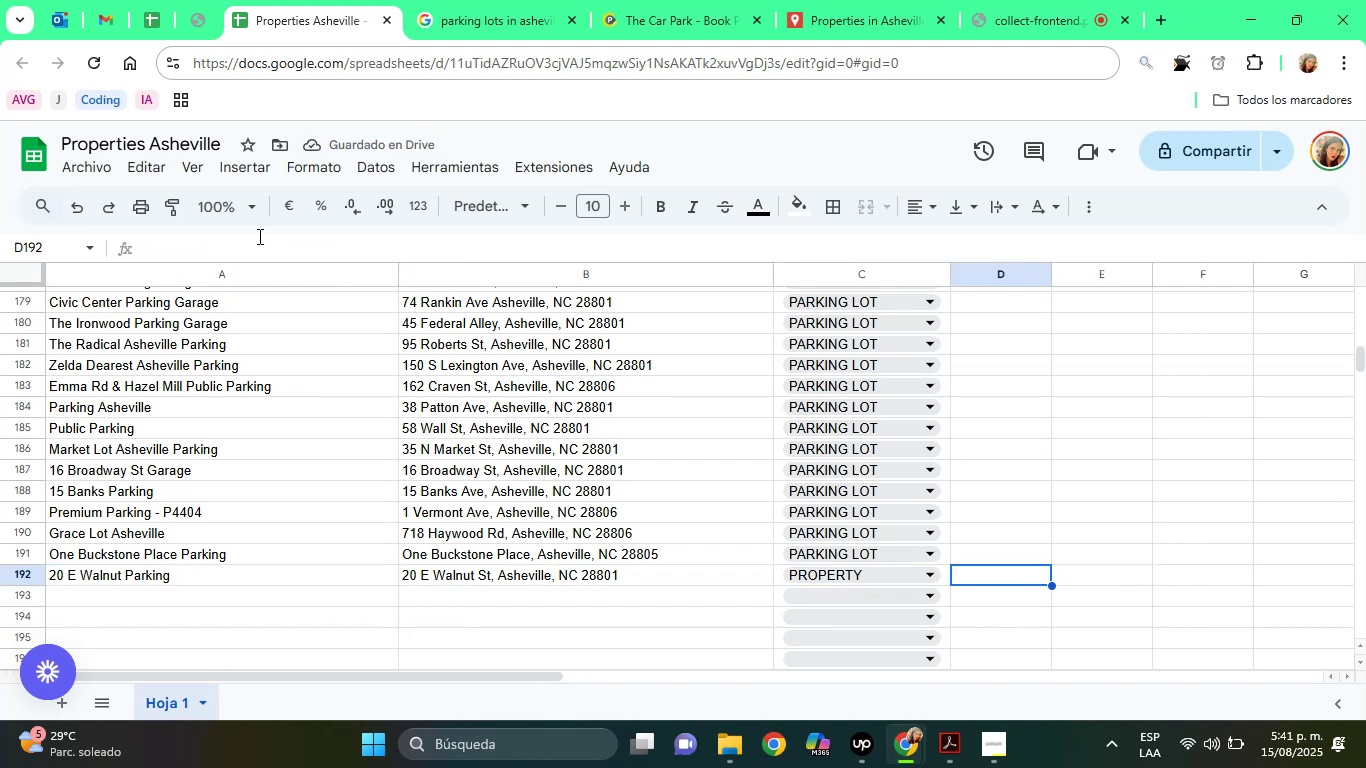 
key(ArrowLeft)
 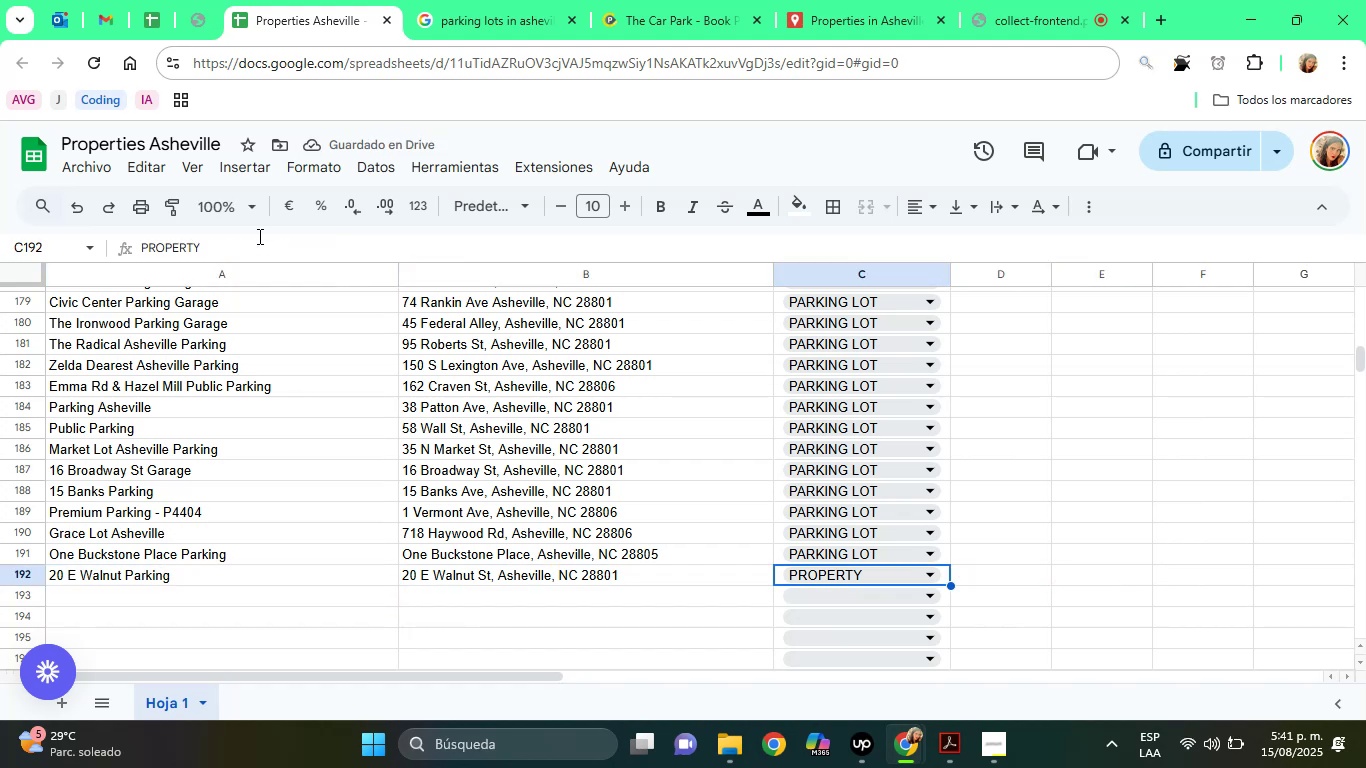 
key(P)
 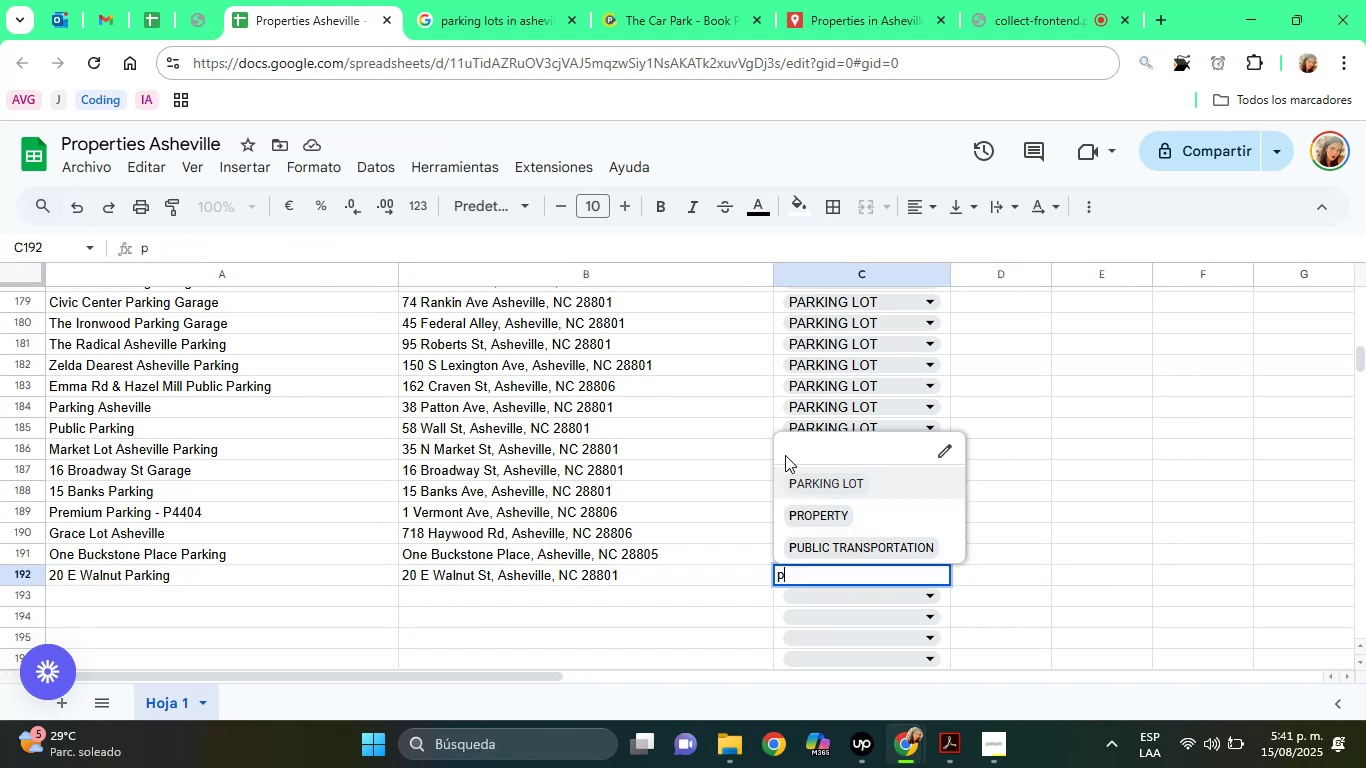 
left_click([830, 484])
 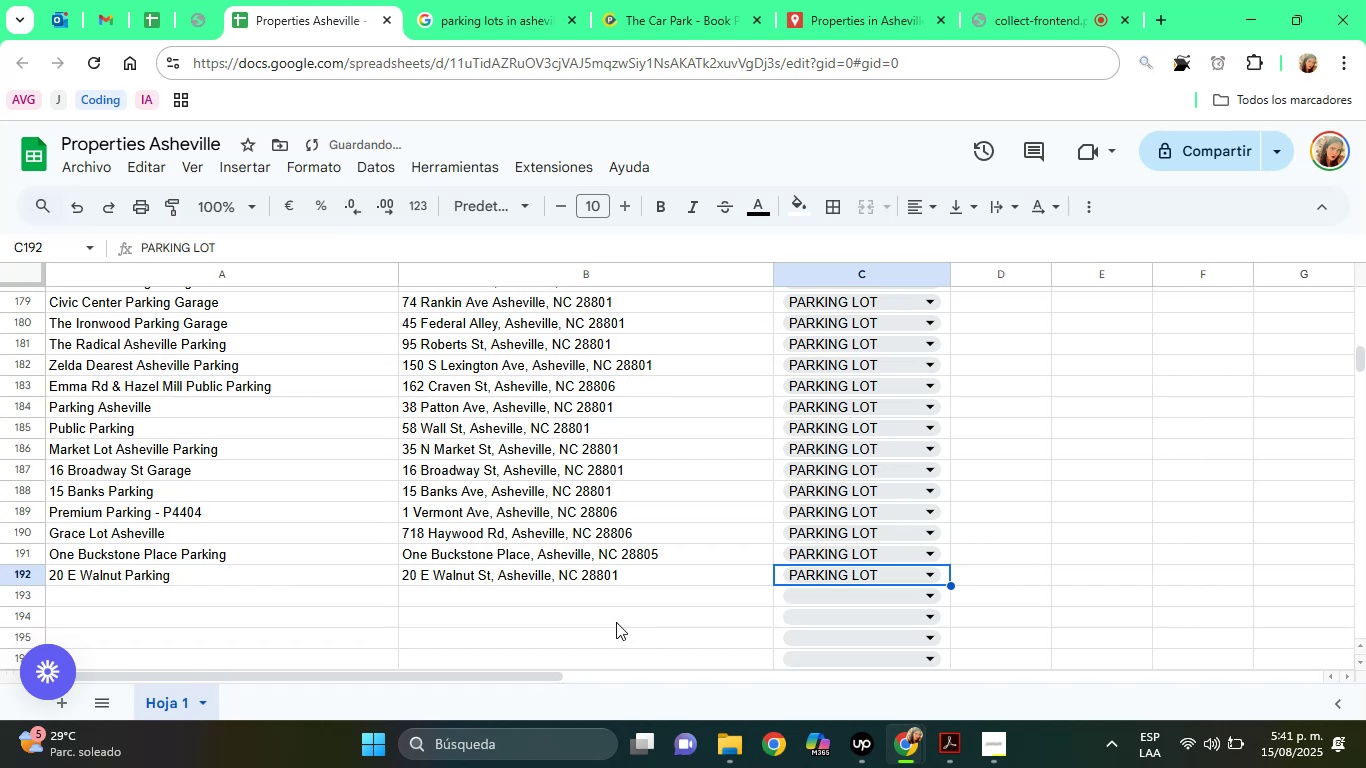 
left_click([607, 617])
 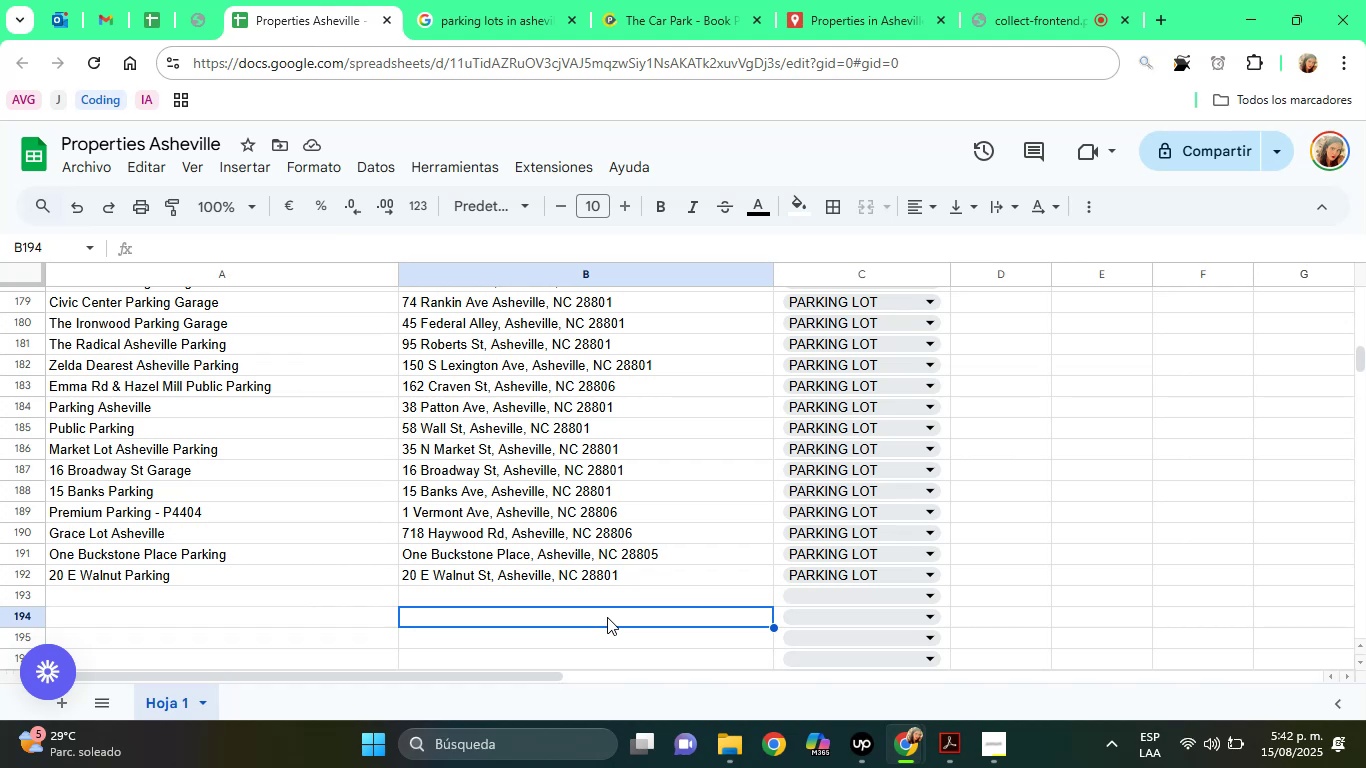 
wait(54.22)
 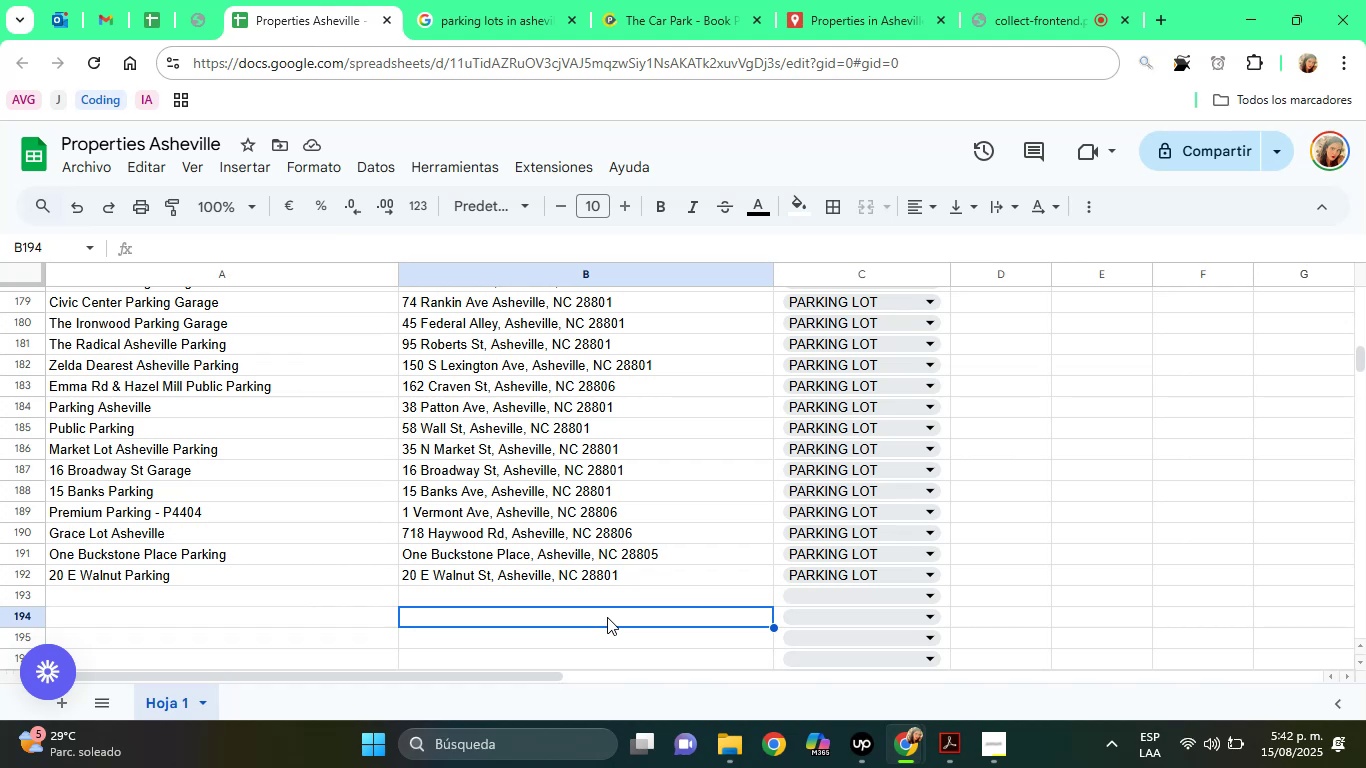 
key(ArrowUp)
 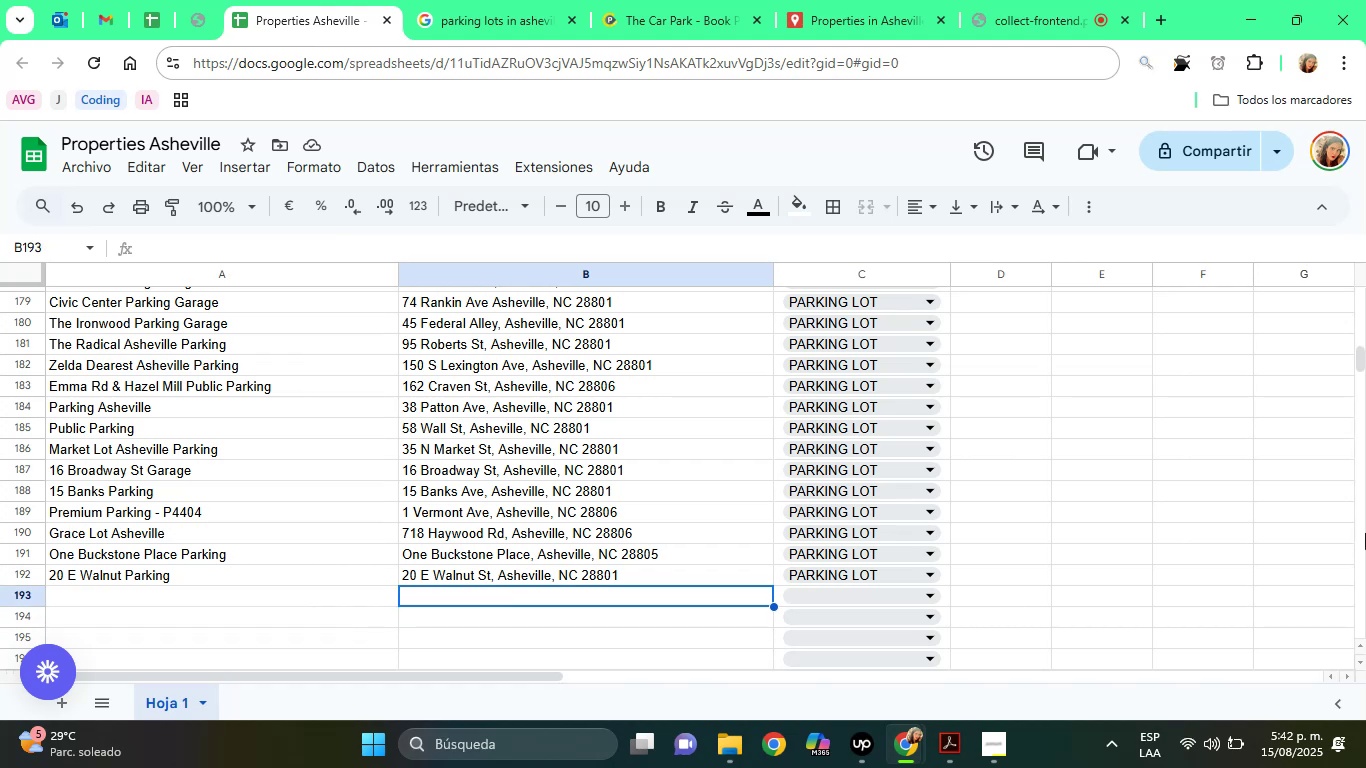 
key(ArrowUp)
 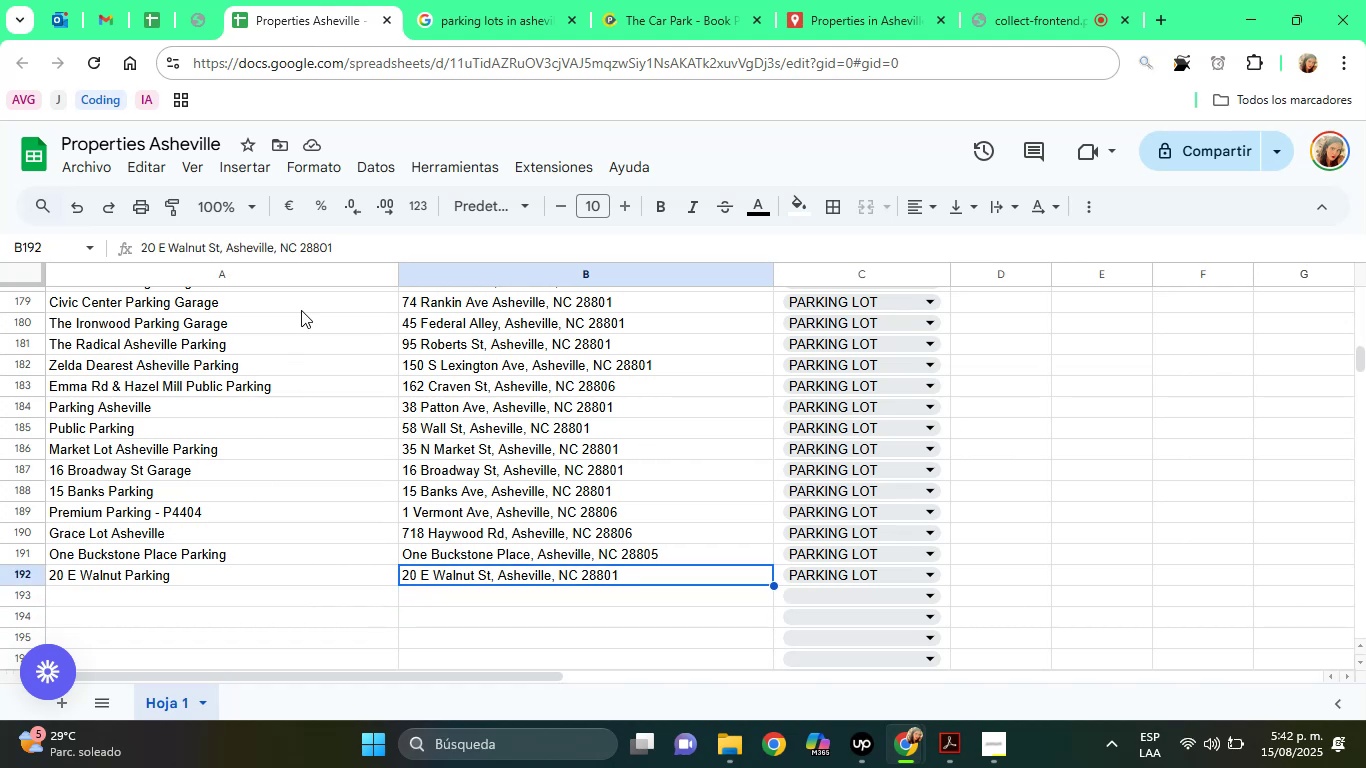 
double_click([242, 249])
 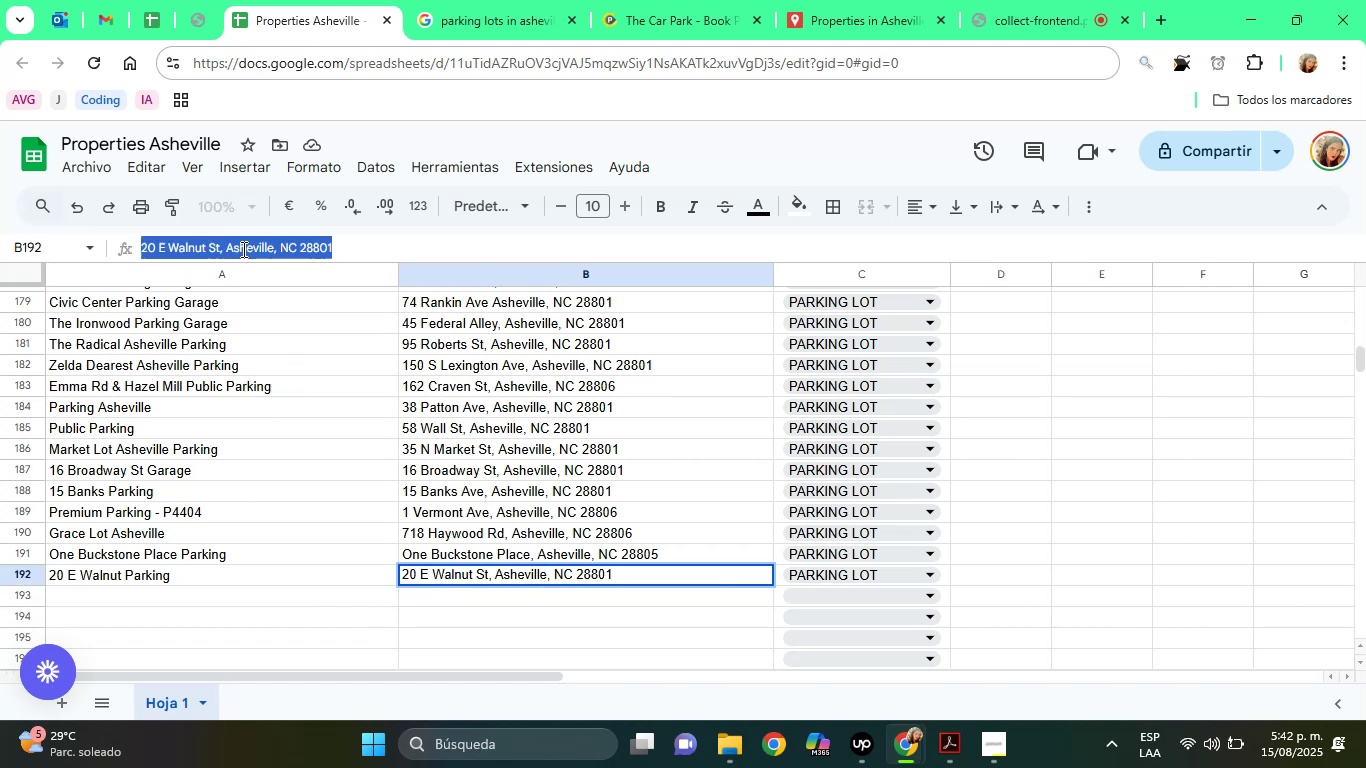 
triple_click([242, 249])
 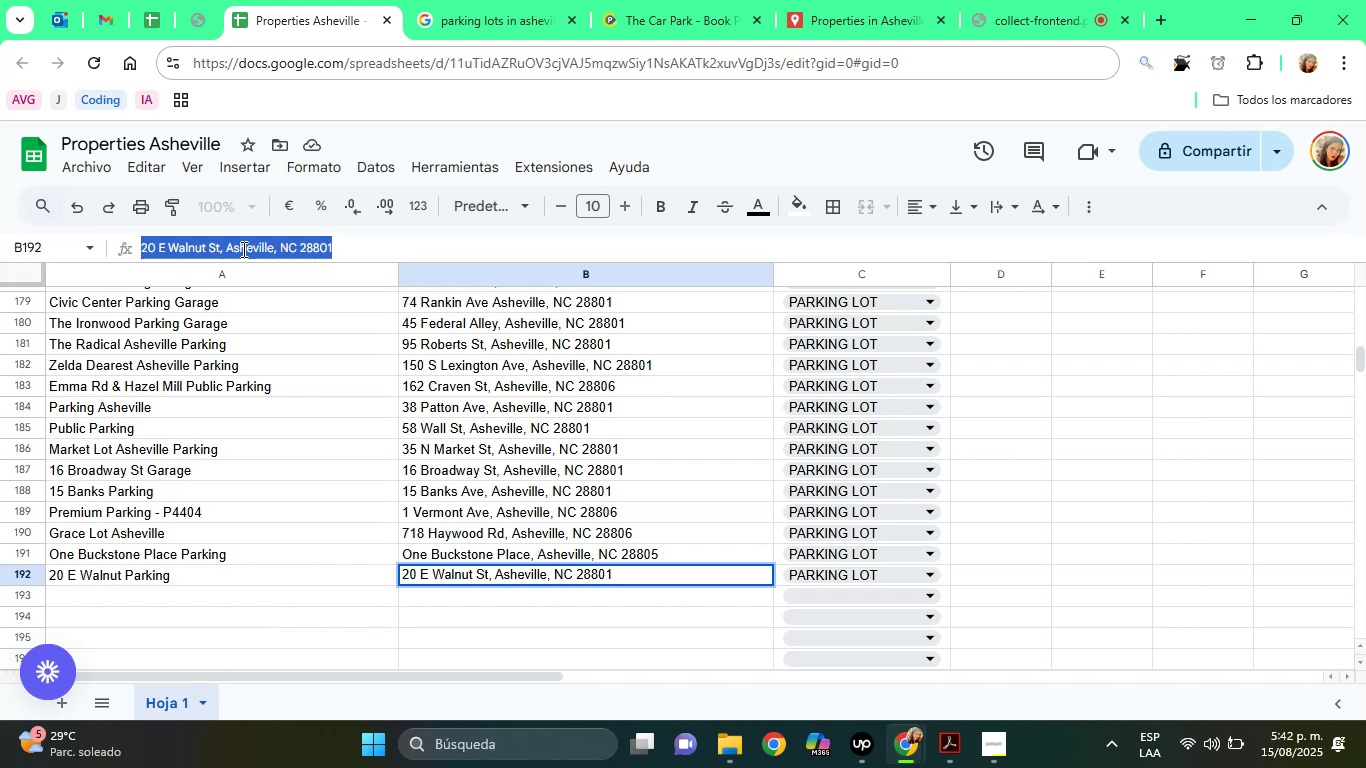 
right_click([242, 249])
 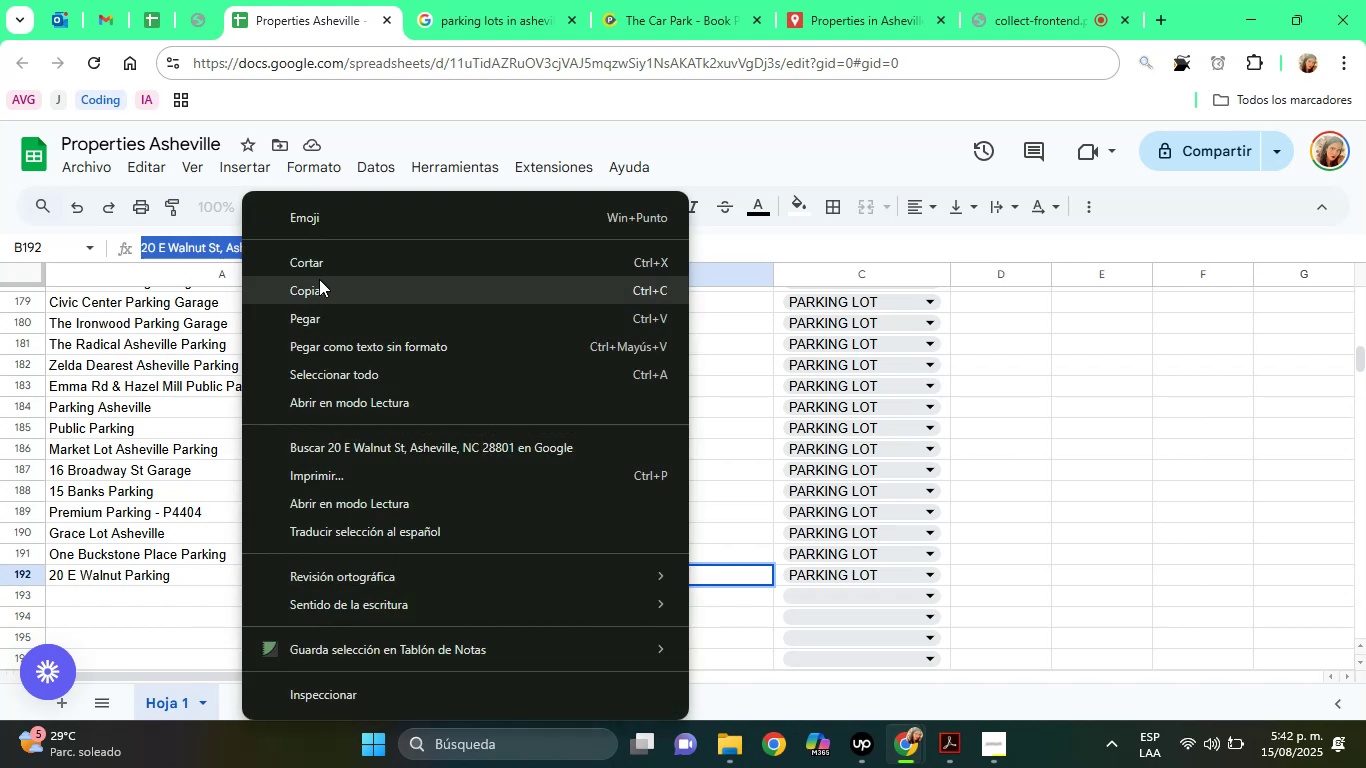 
left_click([322, 285])
 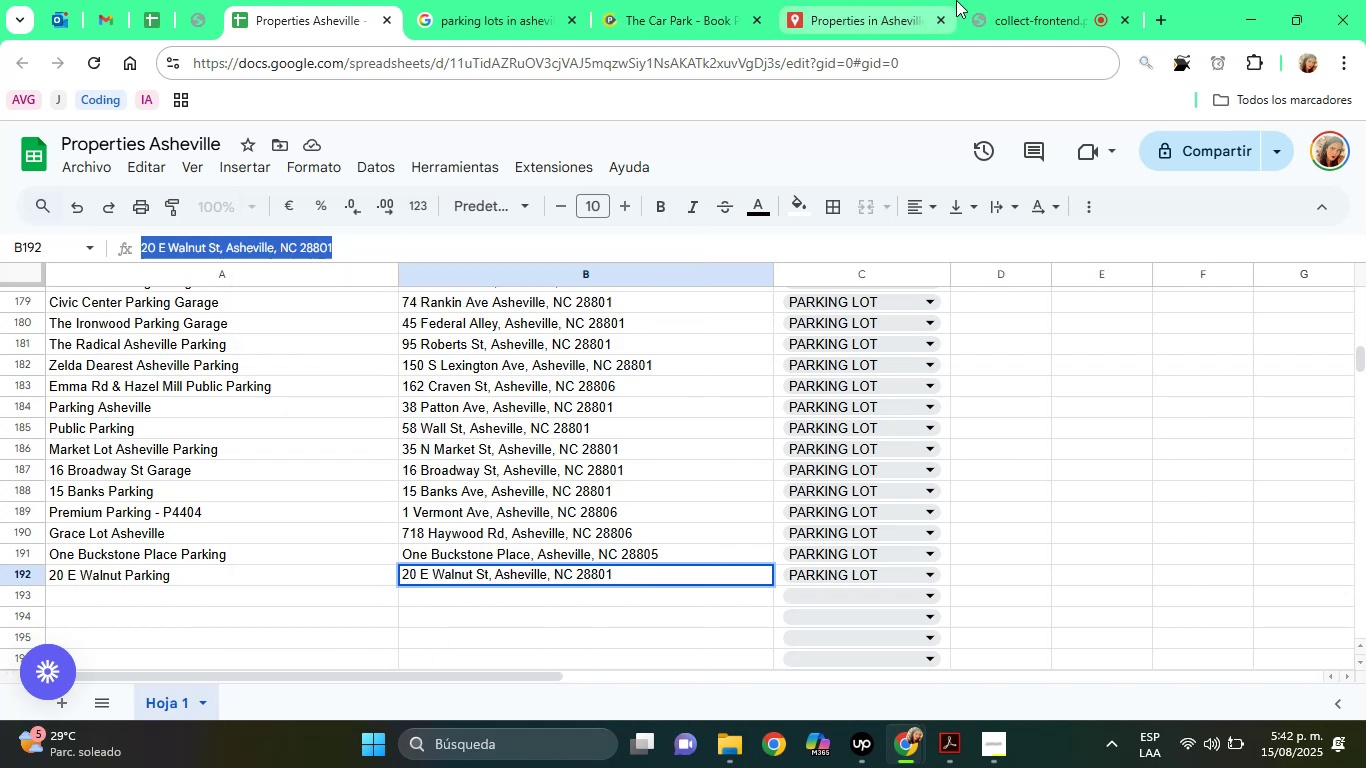 
left_click([1003, 0])
 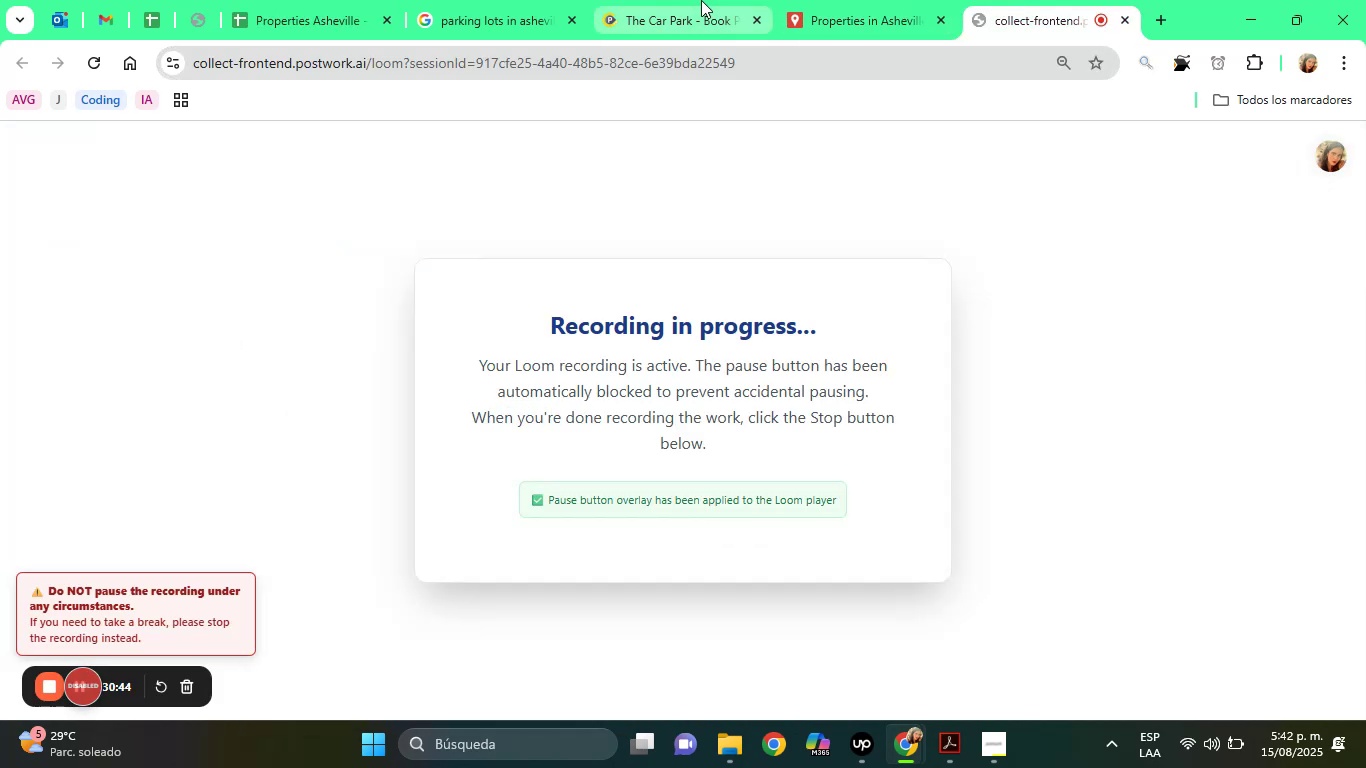 
left_click([701, 0])
 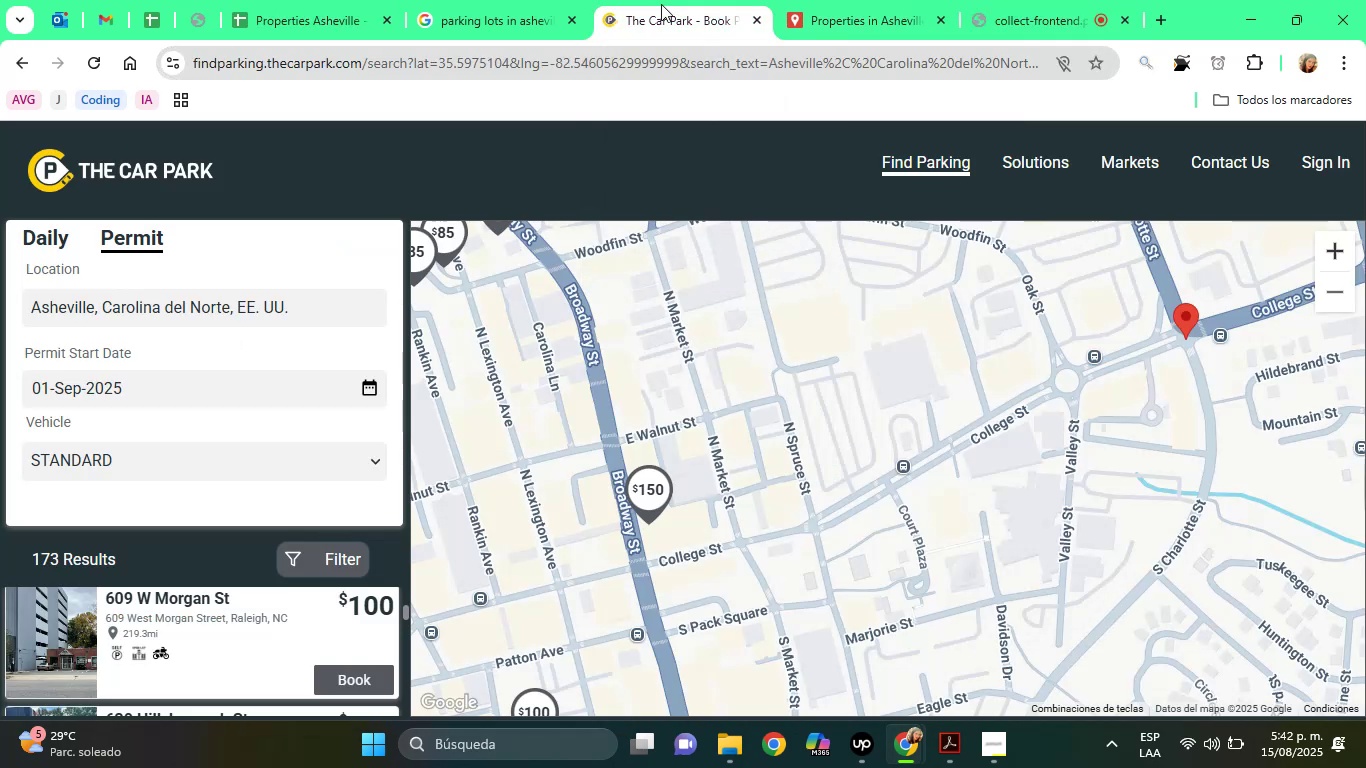 
left_click([479, 0])
 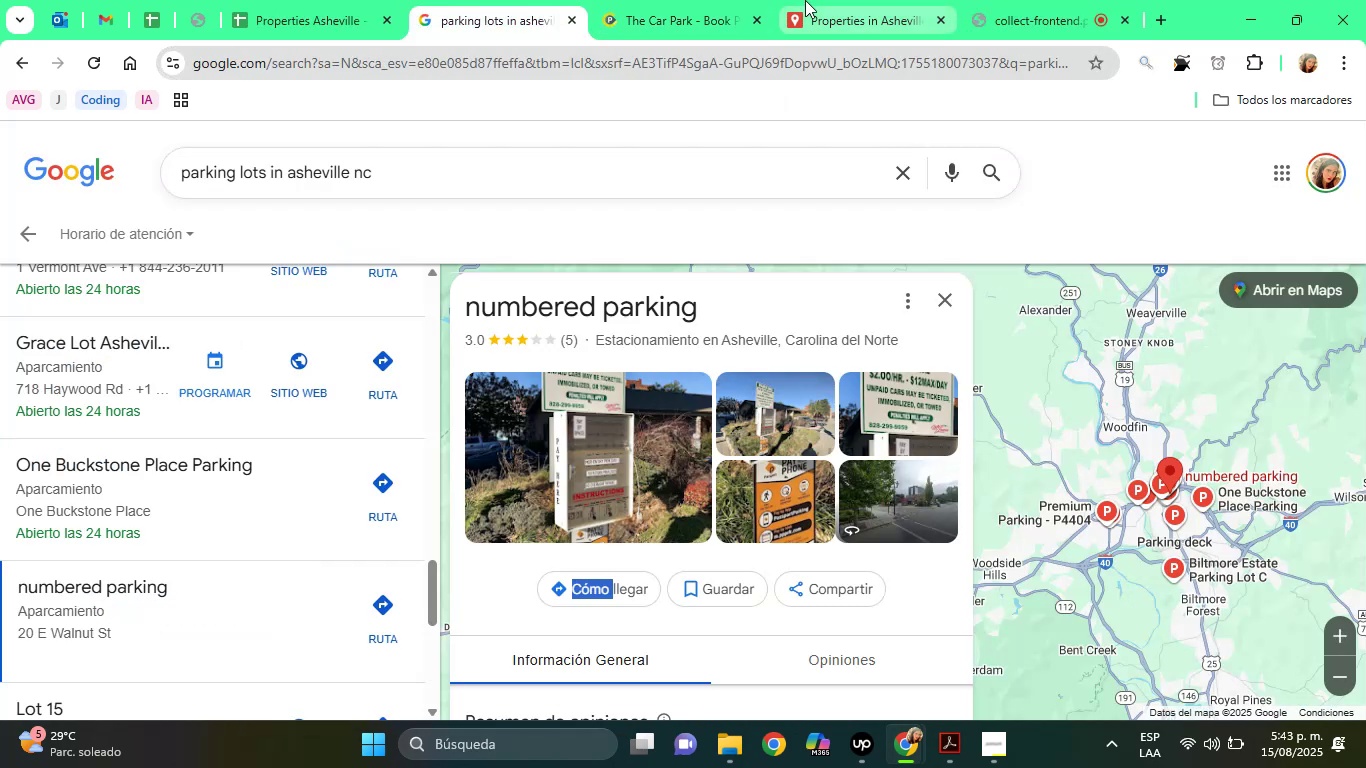 
left_click([805, 0])
 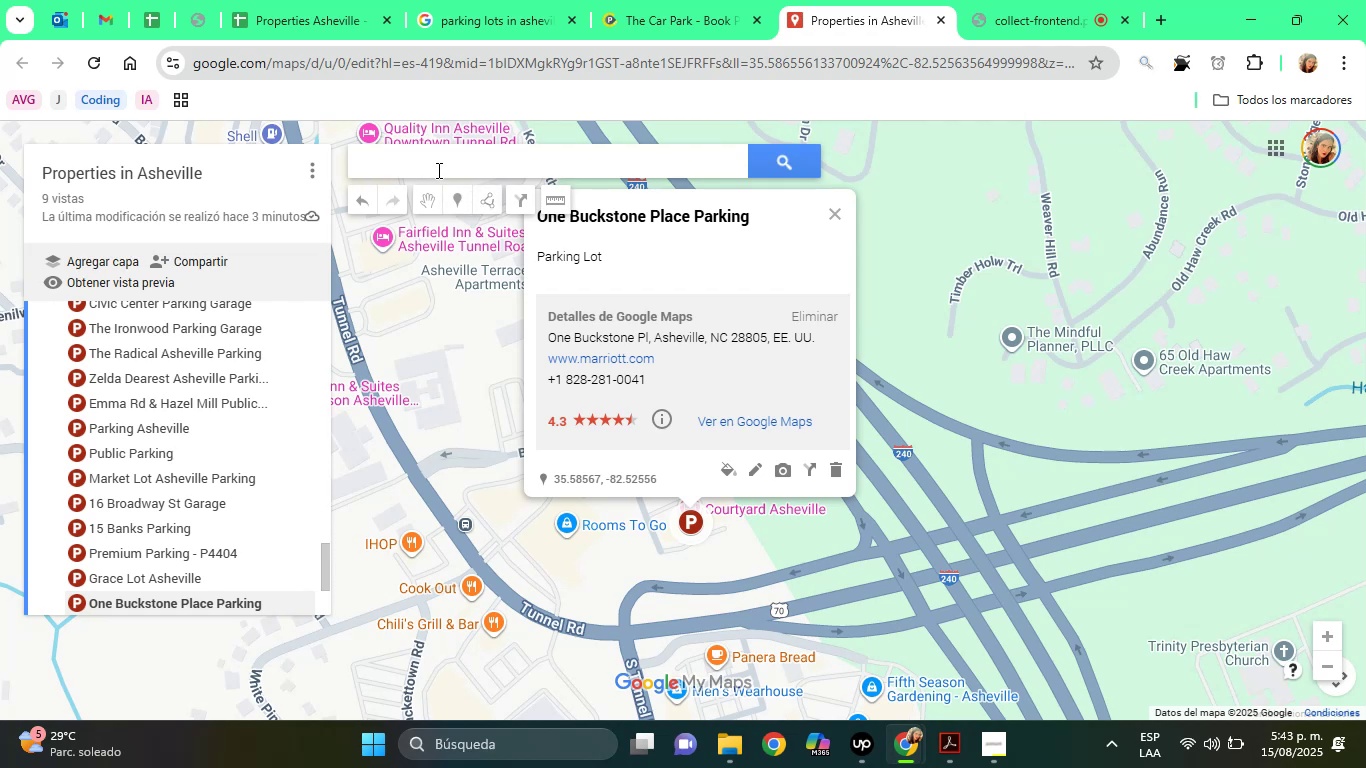 
right_click([437, 170])
 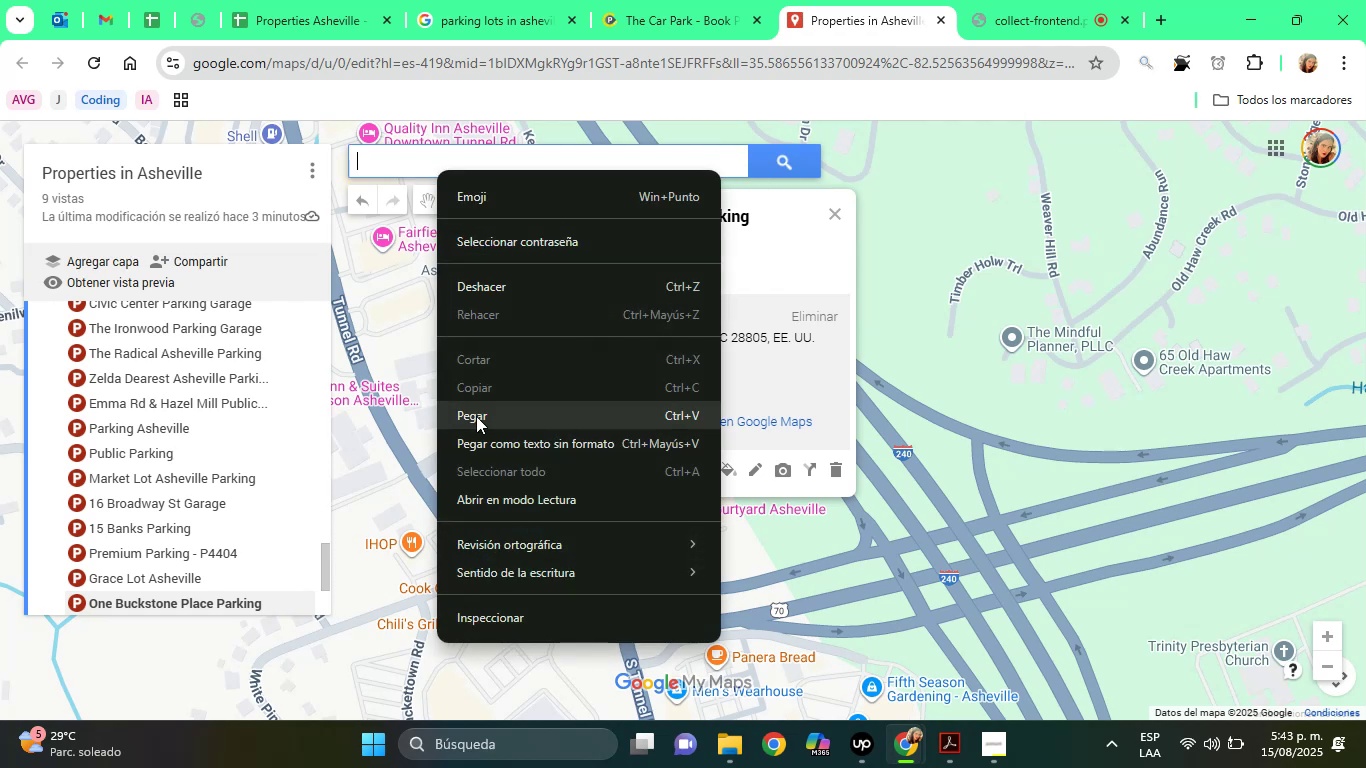 
left_click([476, 416])
 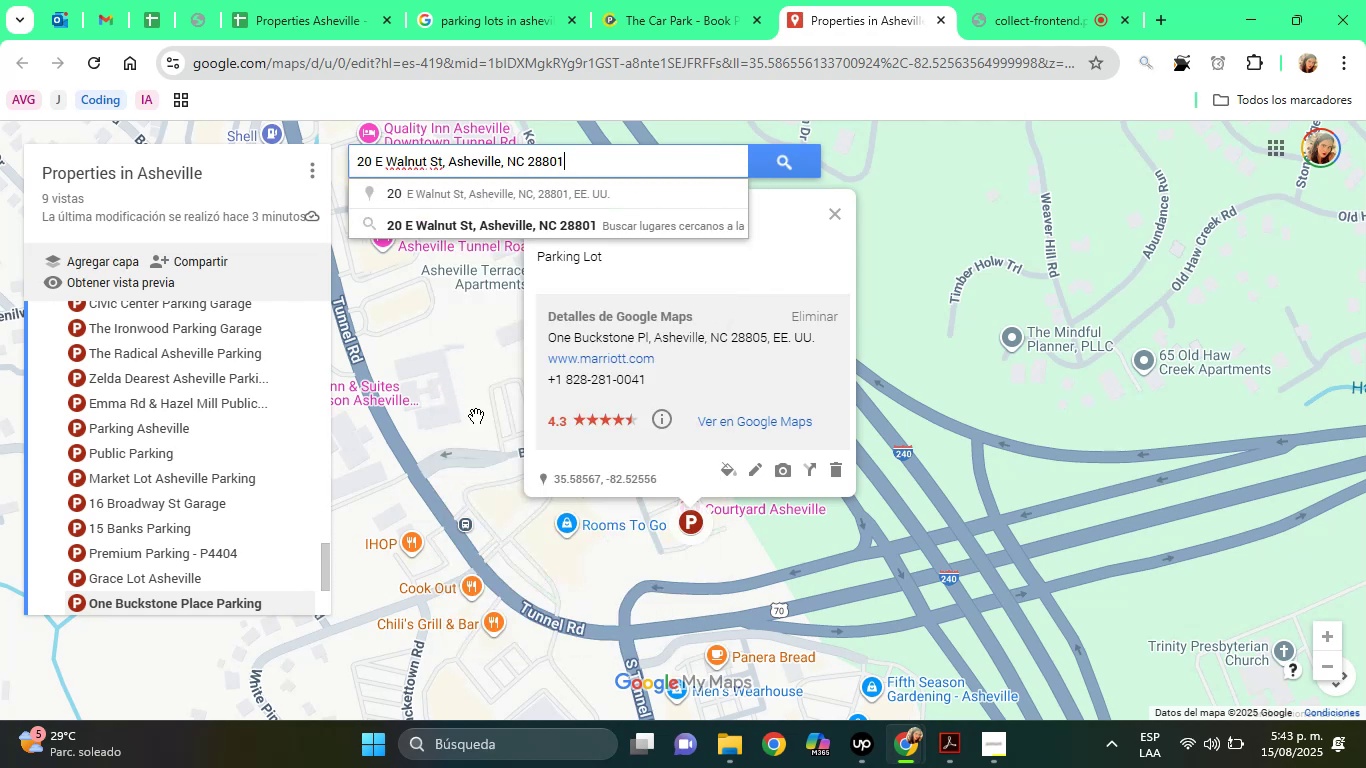 
wait(6.09)
 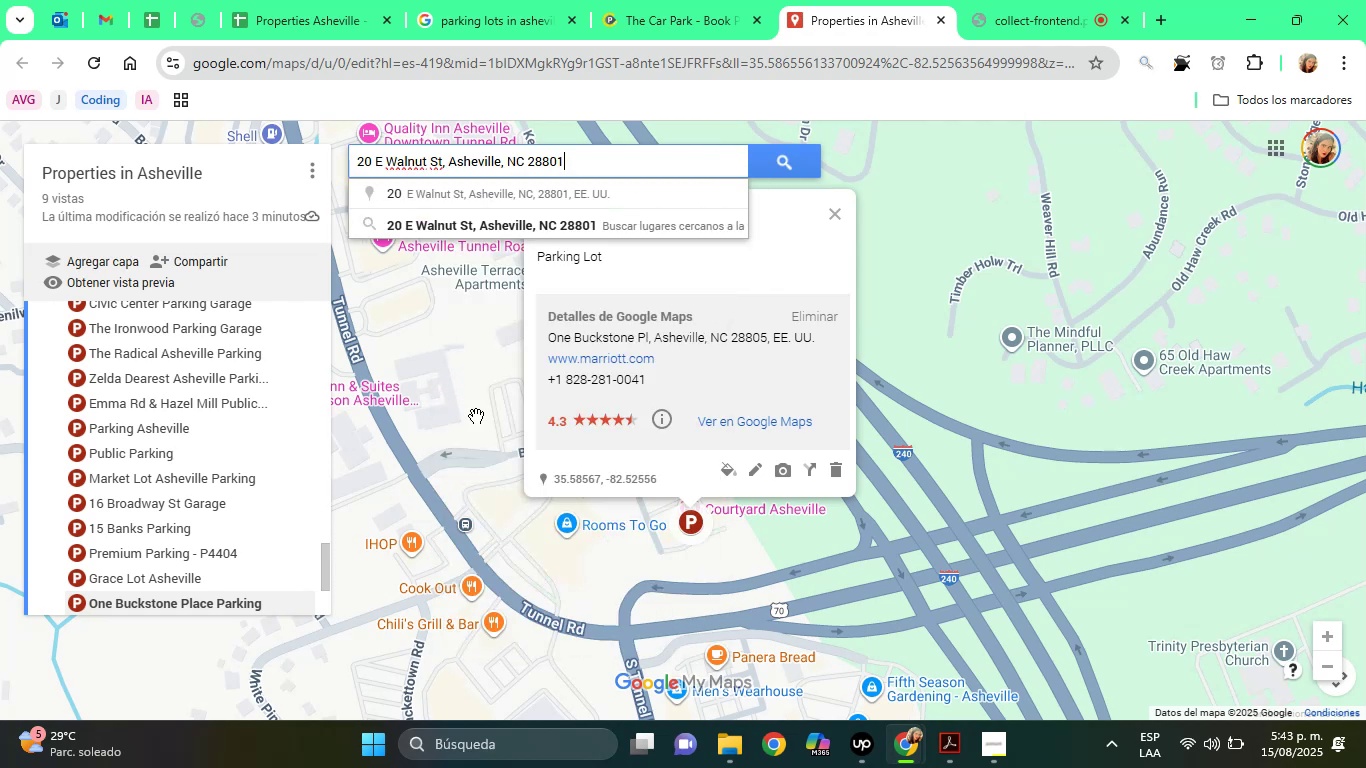 
left_click([475, 219])
 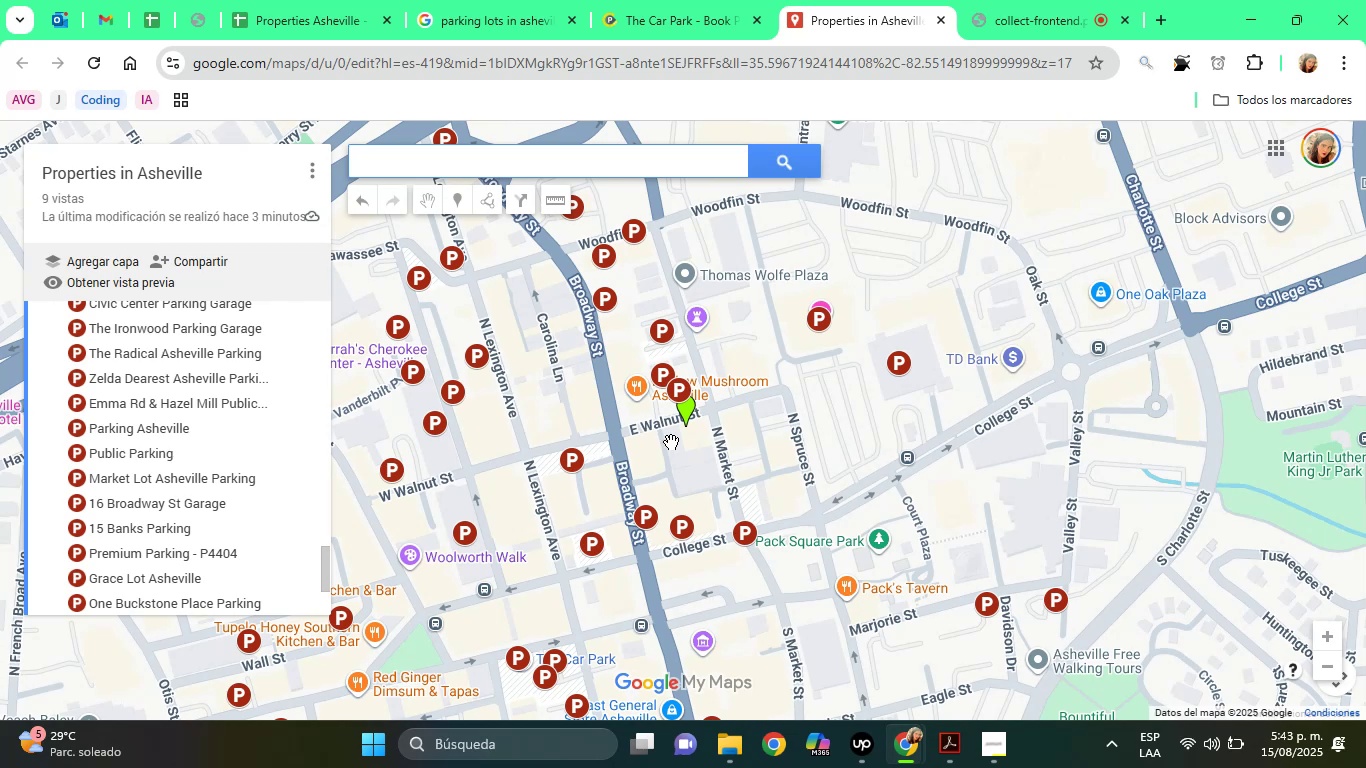 
left_click([684, 419])
 